 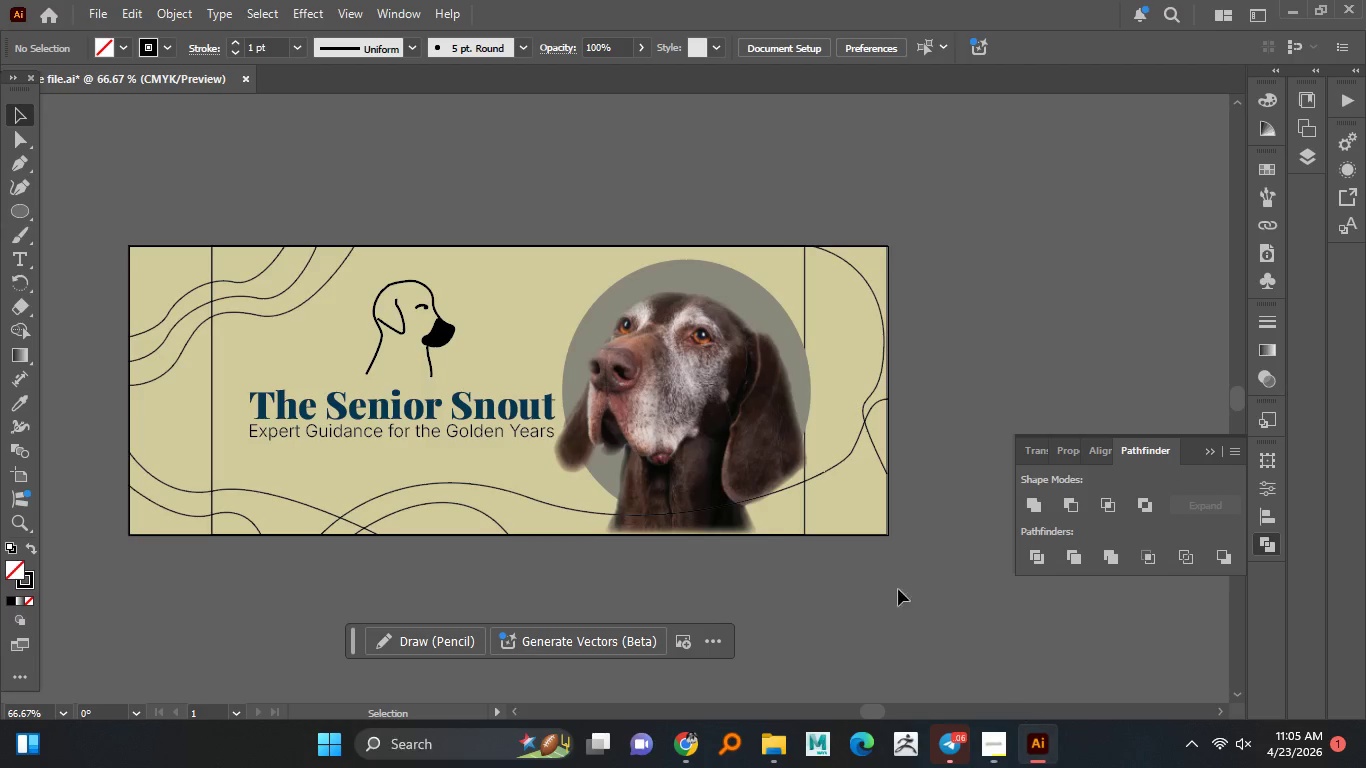 
scroll: coordinate [383, 422], scroll_direction: up, amount: 5.0
 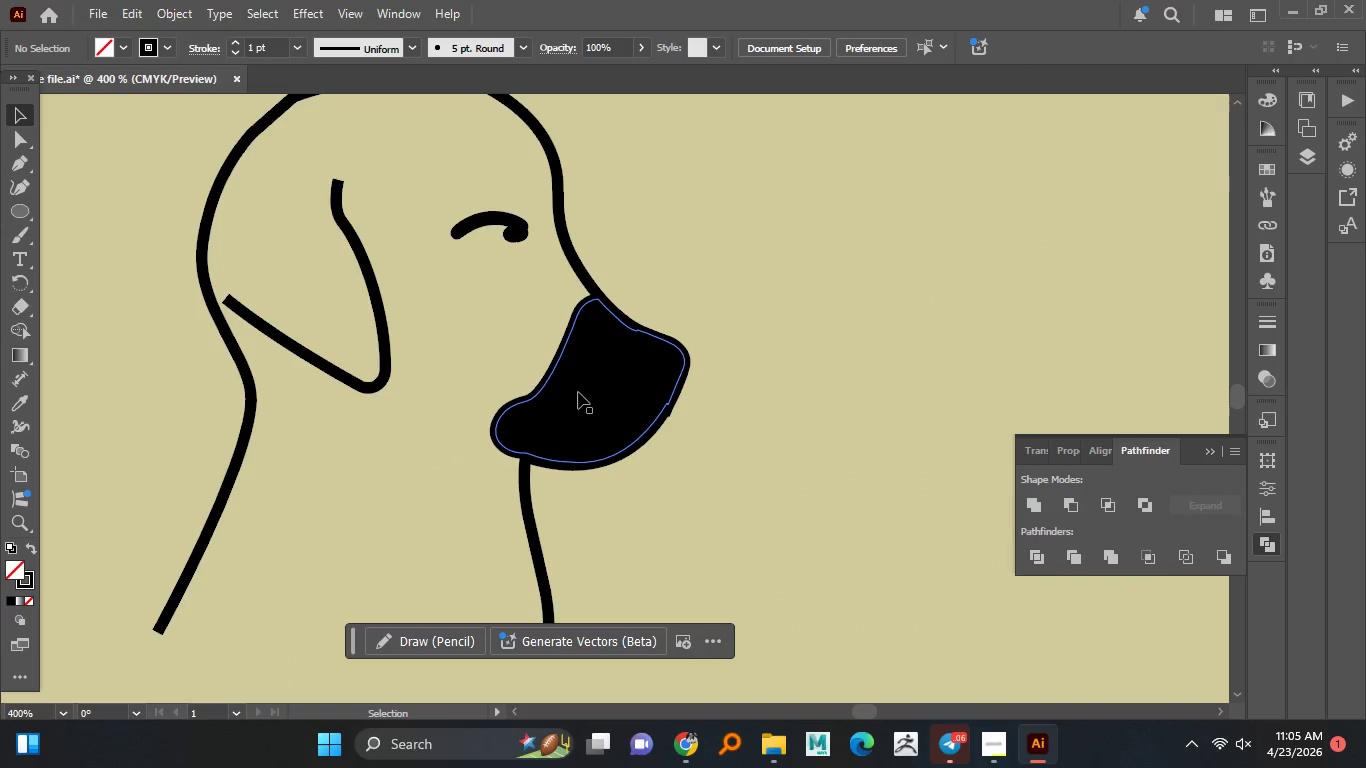 
left_click_drag(start_coordinate=[577, 391], to_coordinate=[567, 386])
 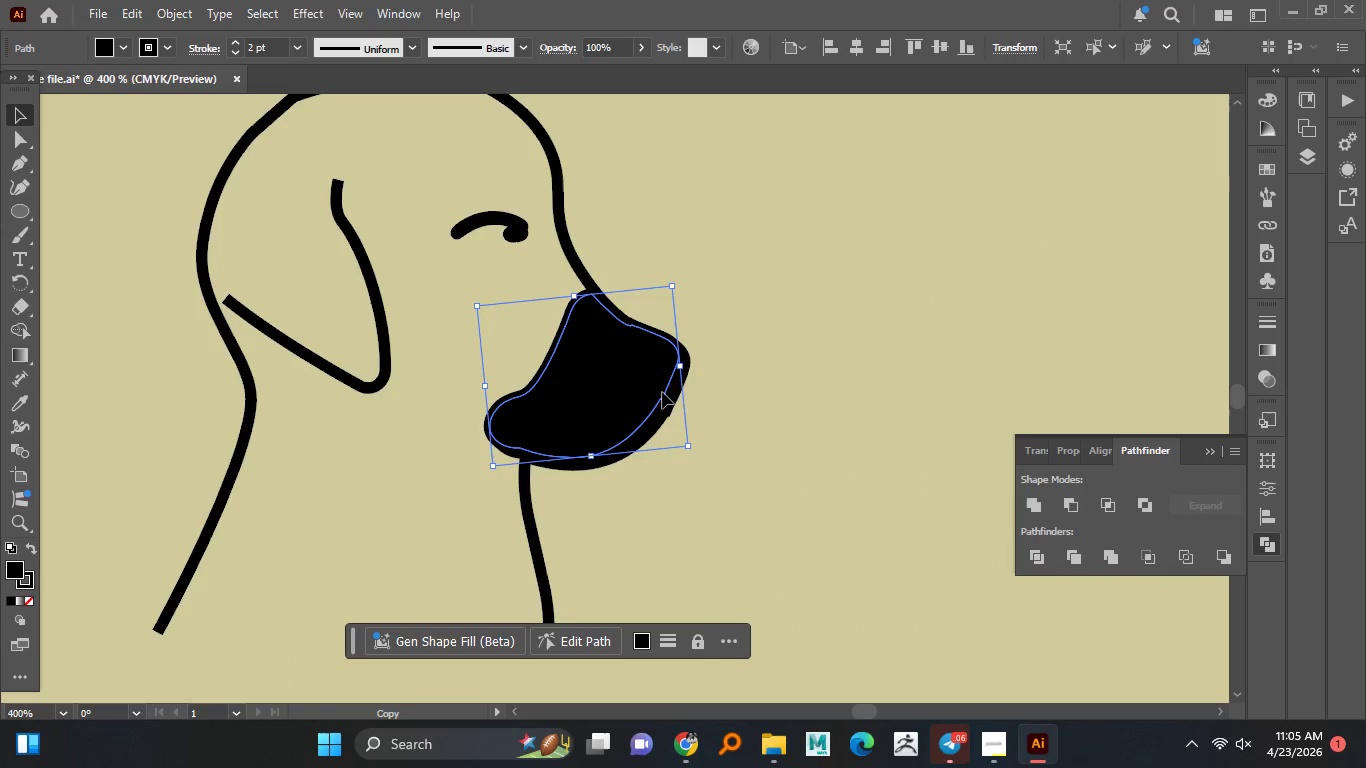 
hold_key(key=AltLeft, duration=3.56)
hold_key(key=ShiftLeft, duration=1.52)
left_click_drag(start_coordinate=[682, 369], to_coordinate=[660, 370])
 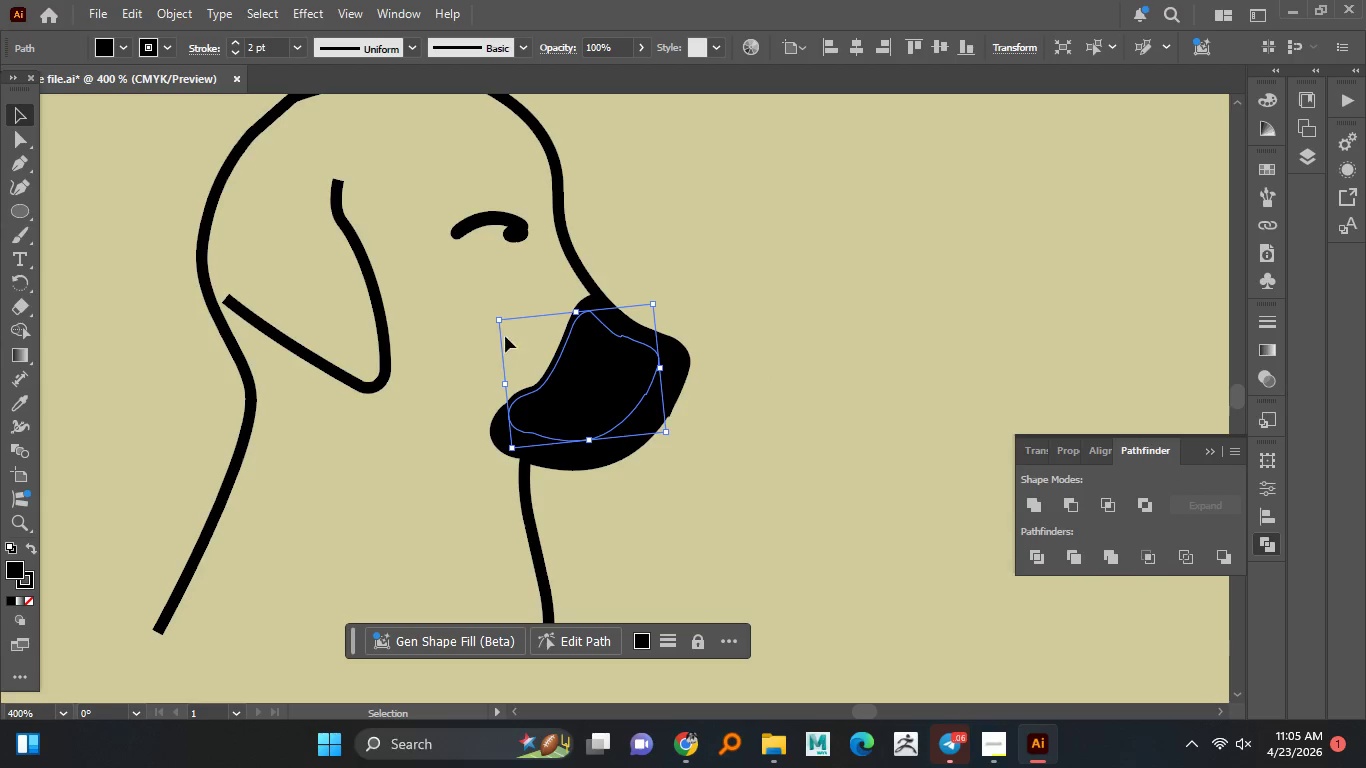 
hold_key(key=ShiftLeft, duration=0.61)
 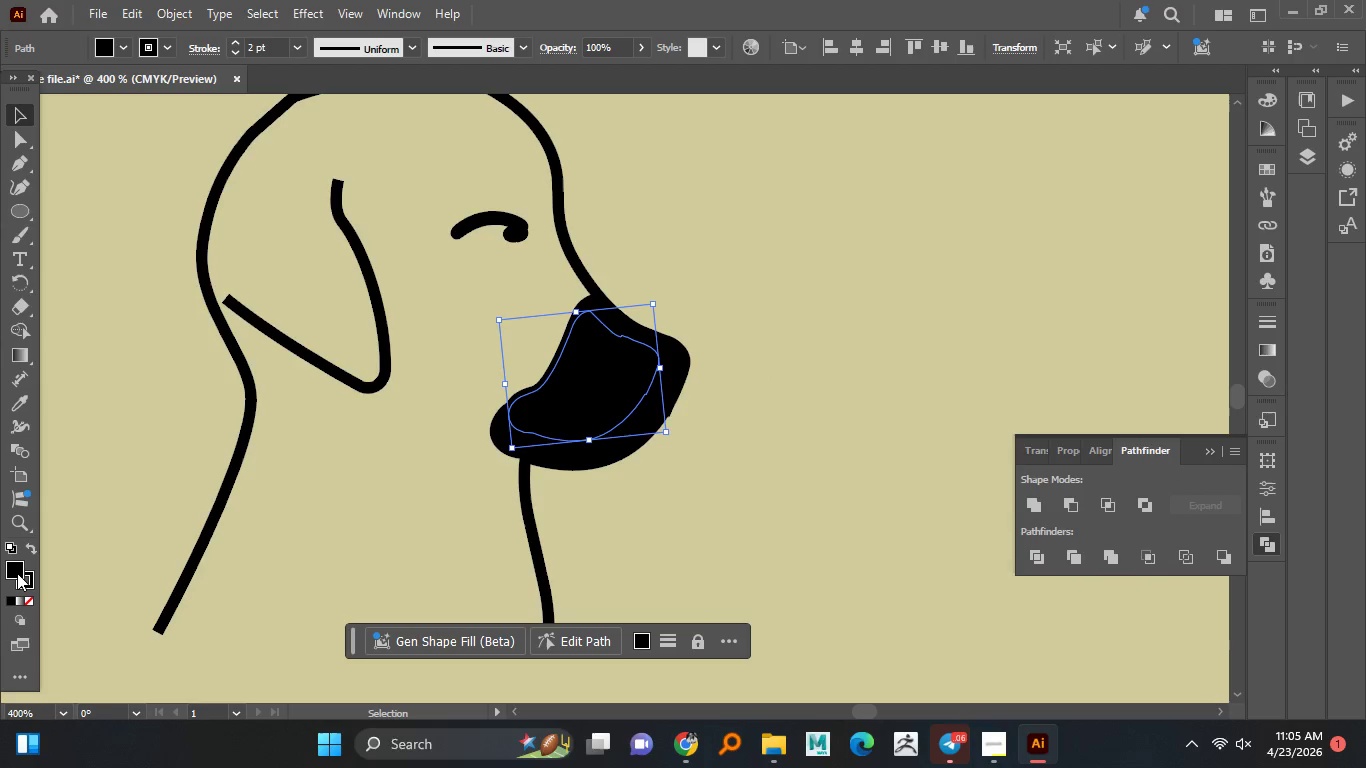 
double_click([17, 573])
 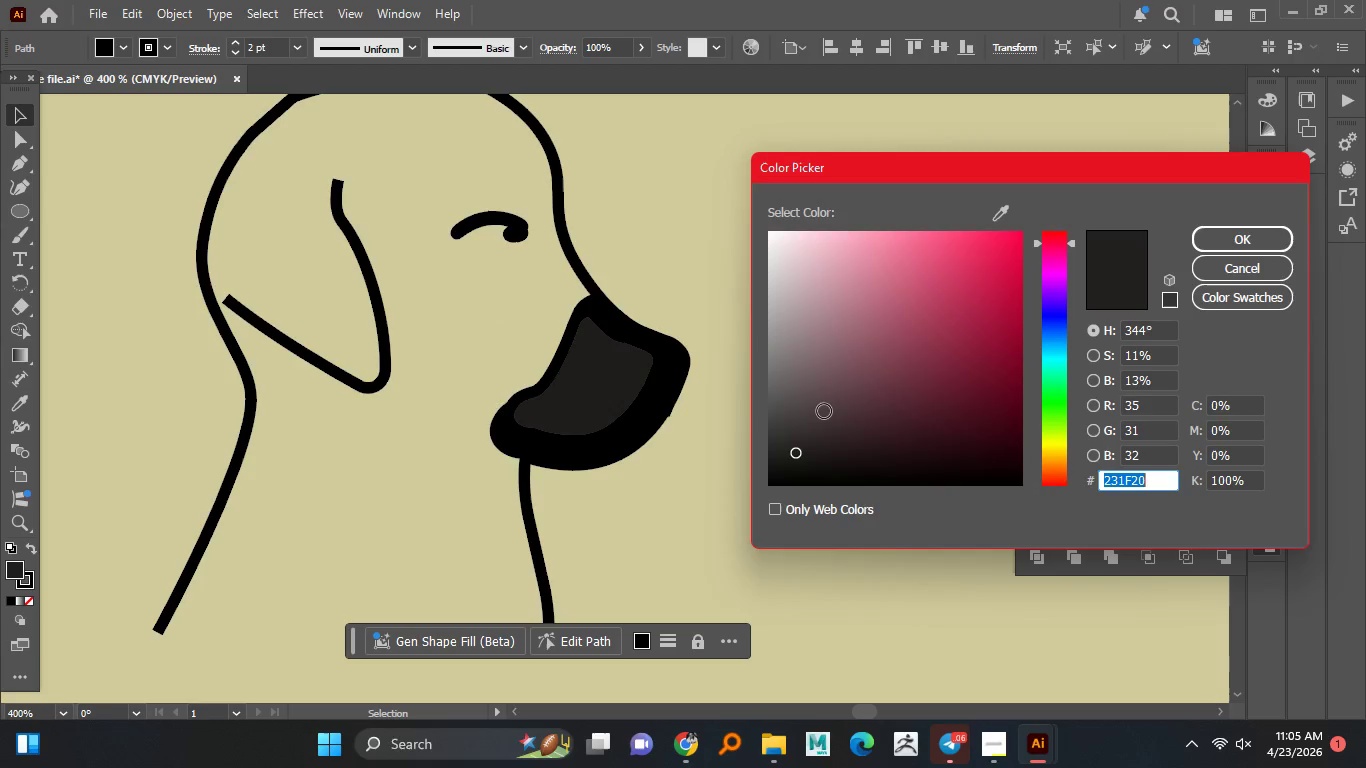 
left_click_drag(start_coordinate=[788, 401], to_coordinate=[770, 410])
 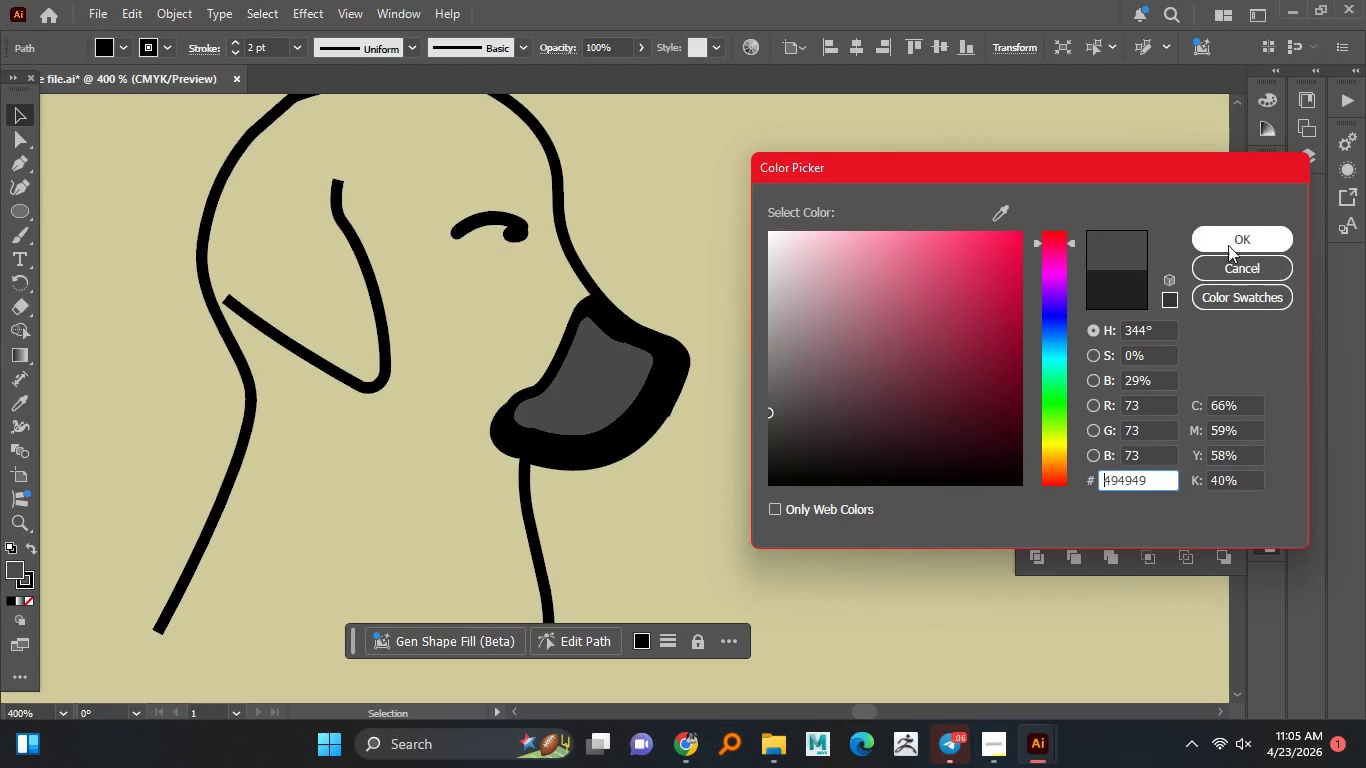 
left_click([1228, 244])
 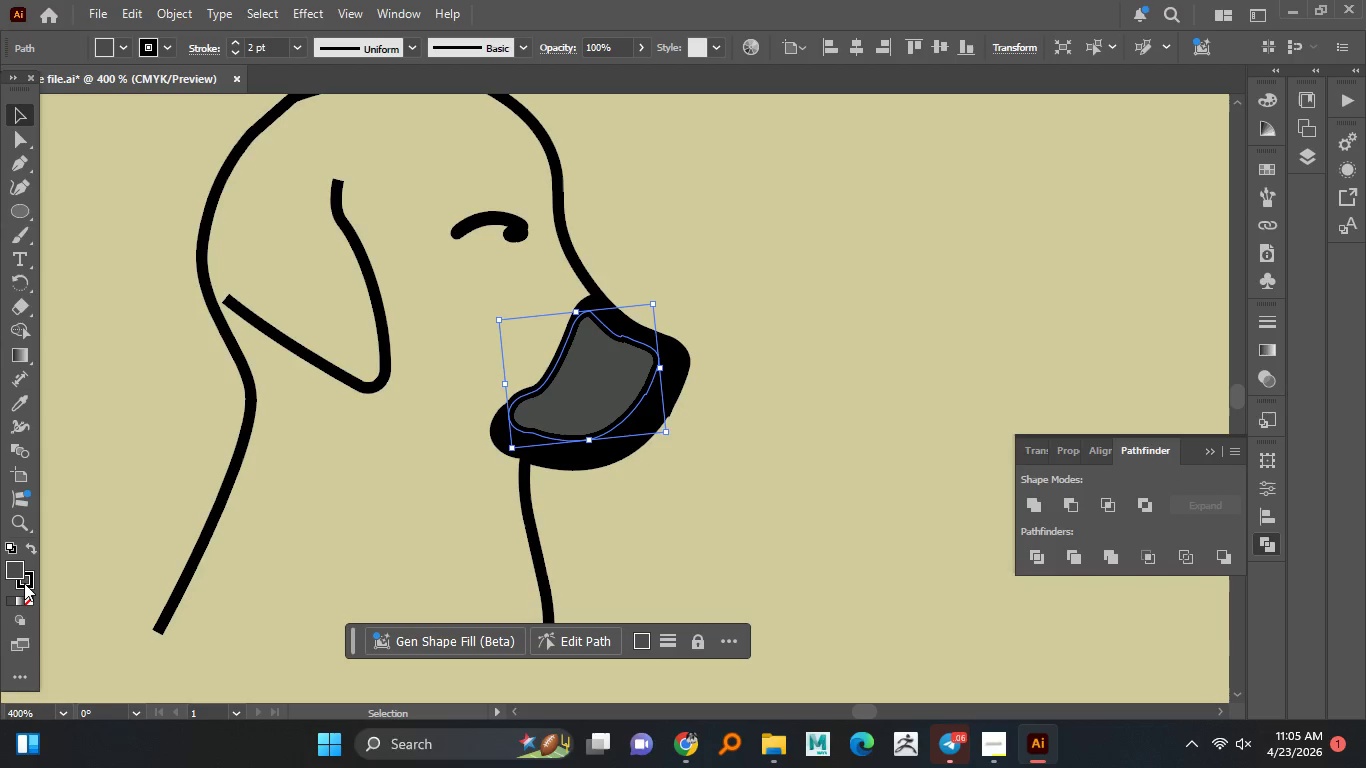 
left_click([33, 579])
 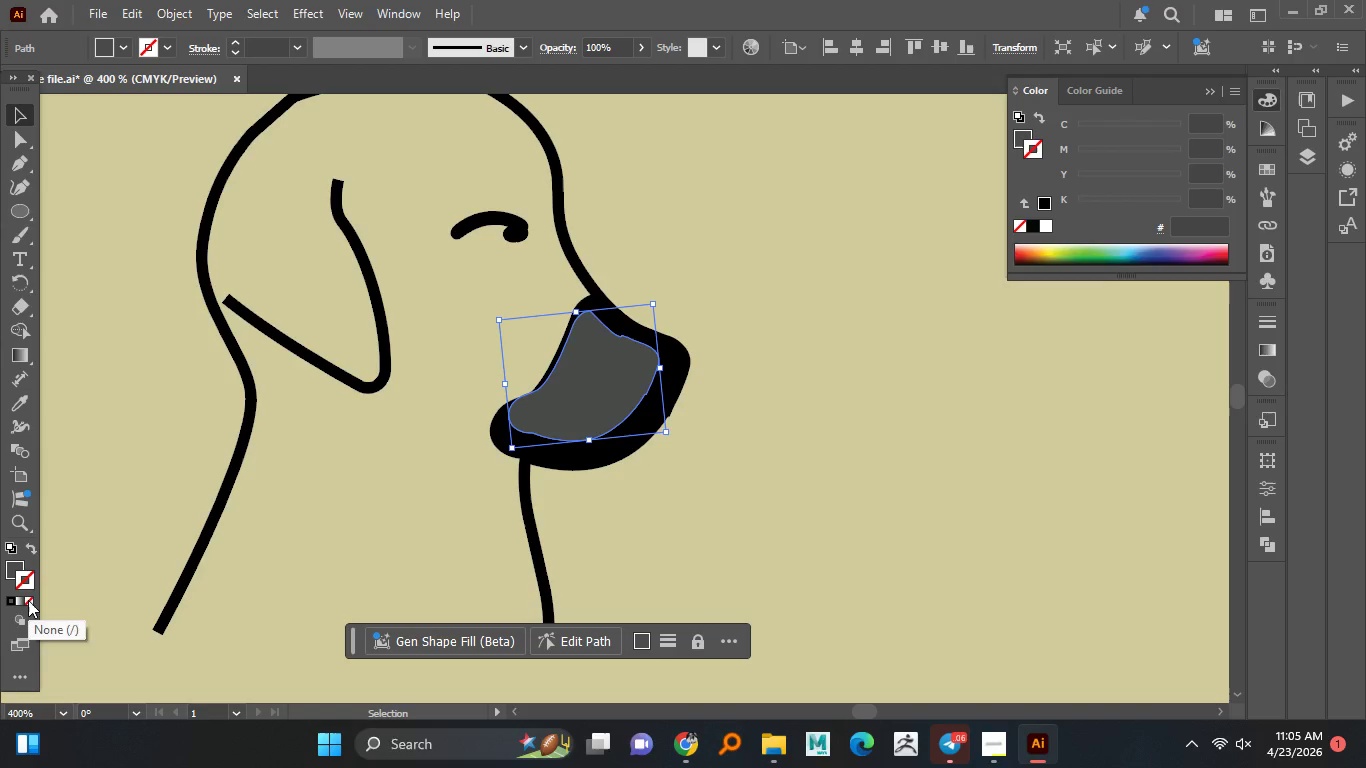 
left_click([156, 506])
 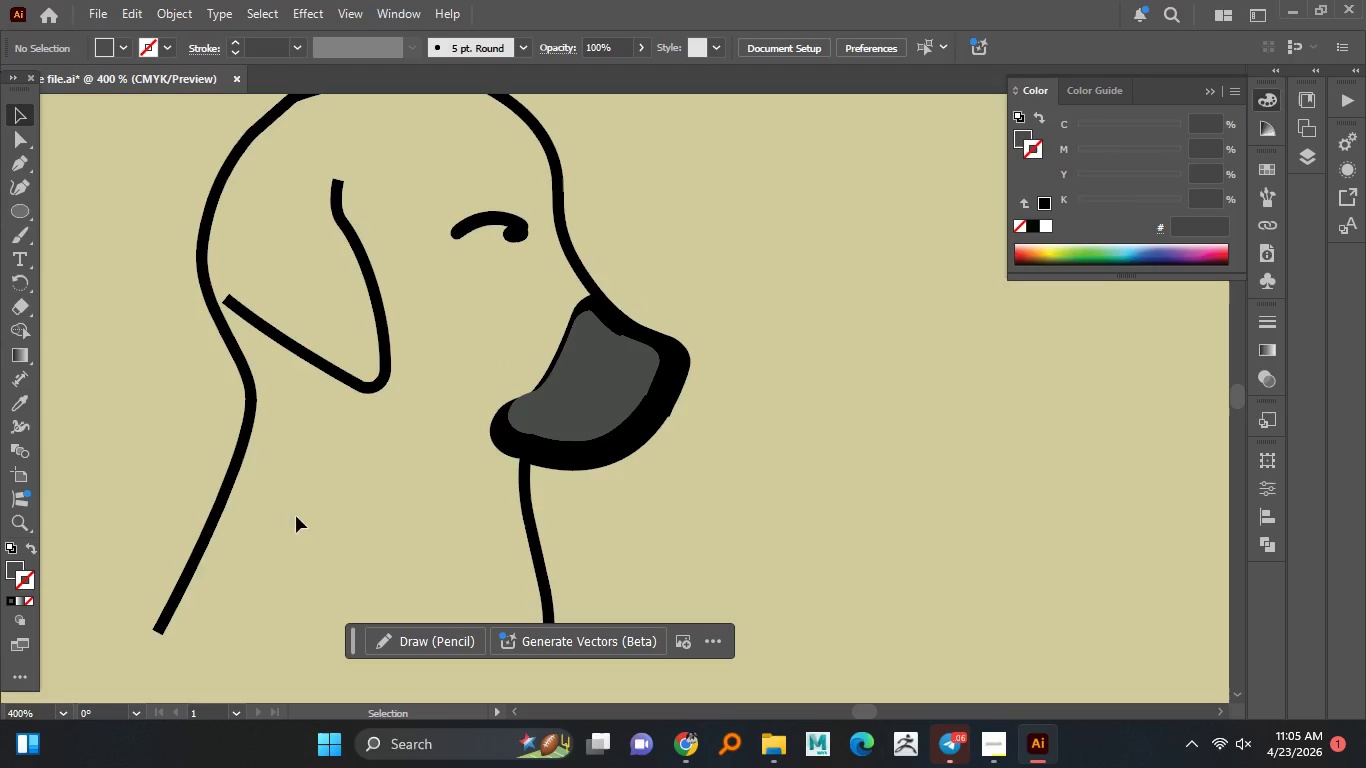 
hold_key(key=AltLeft, duration=1.36)
scroll: coordinate [691, 424], scroll_direction: up, amount: 1.0
 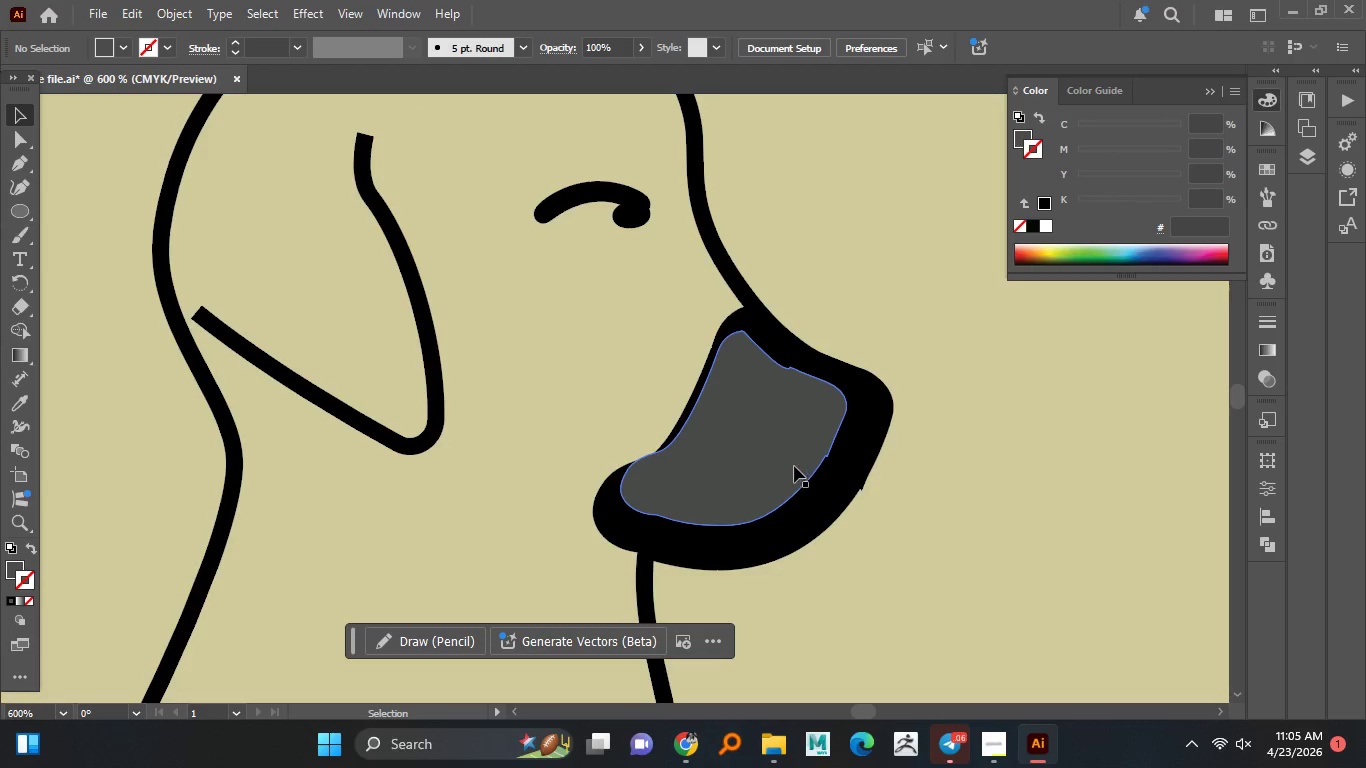 
left_click_drag(start_coordinate=[777, 459], to_coordinate=[759, 468])
 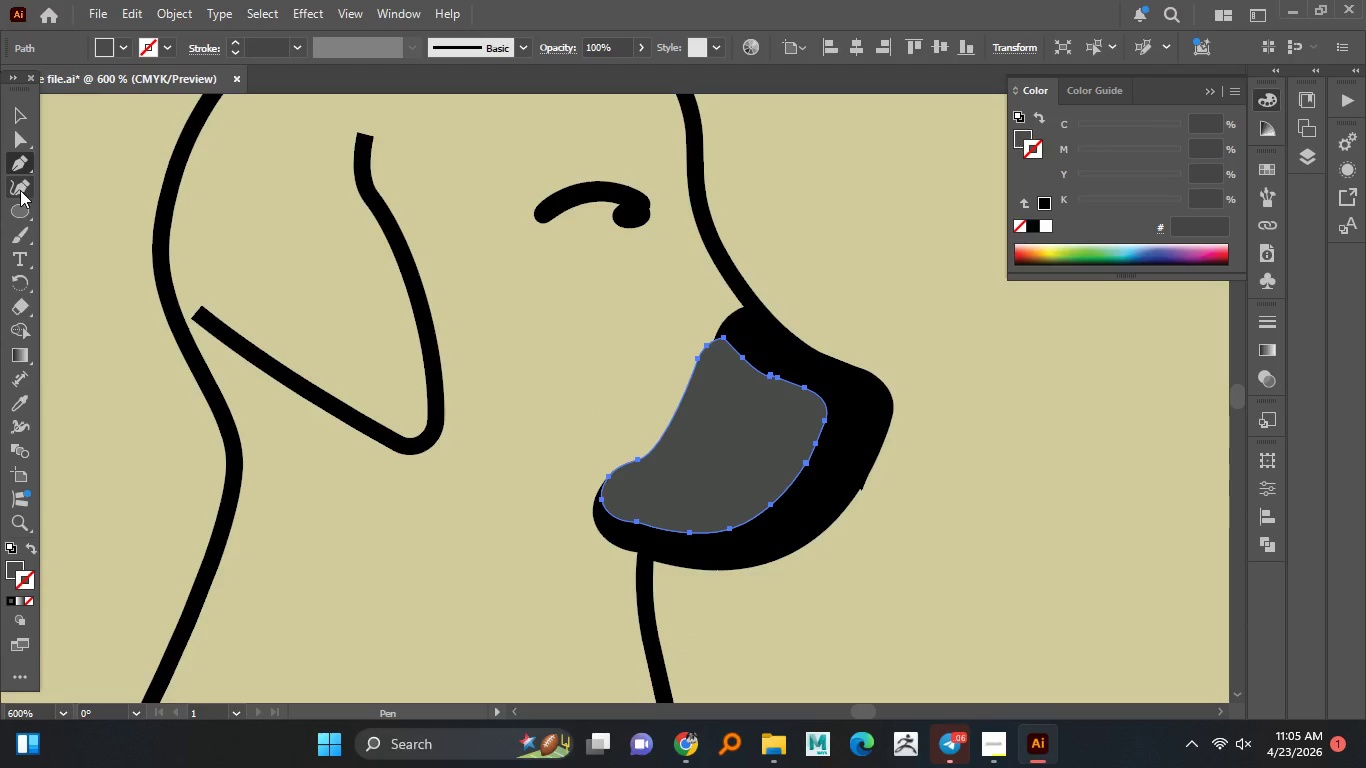 
left_click([28, 145])
 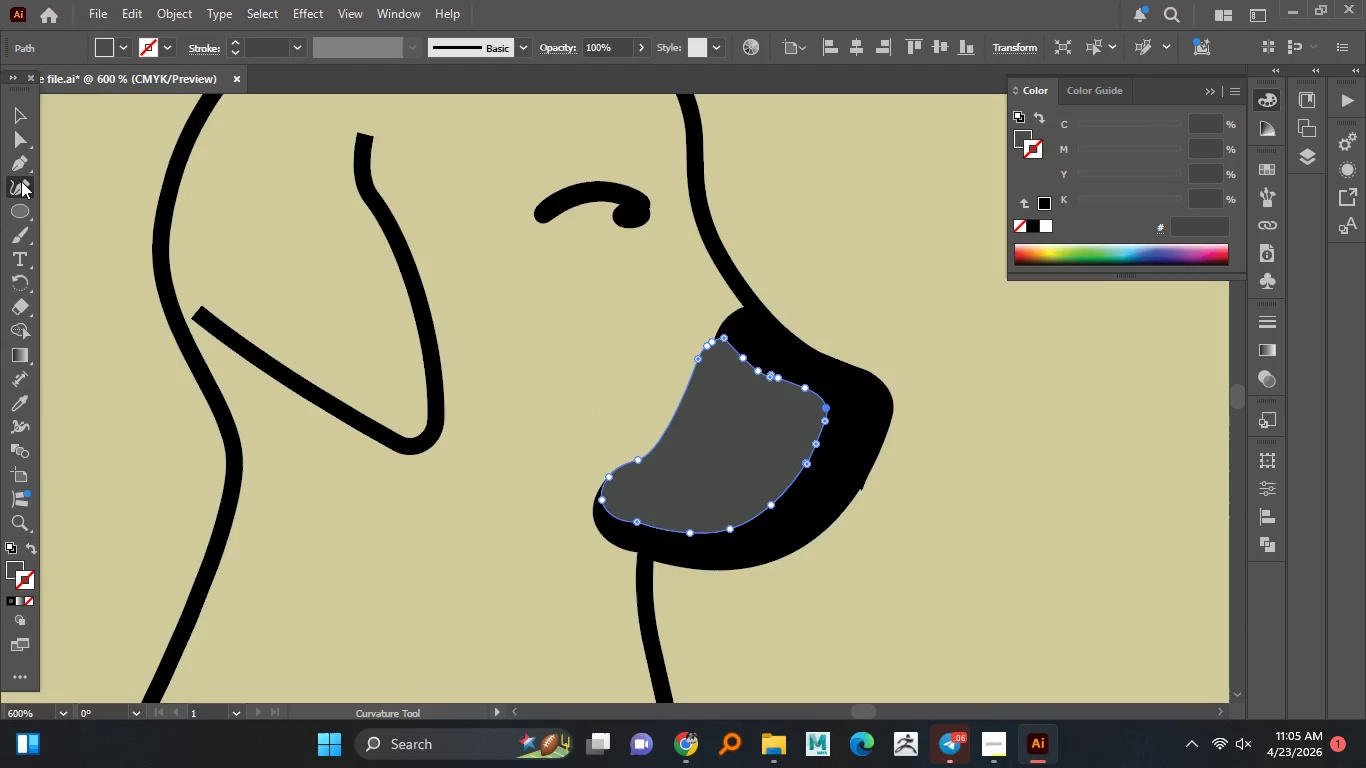 
left_click([23, 116])
 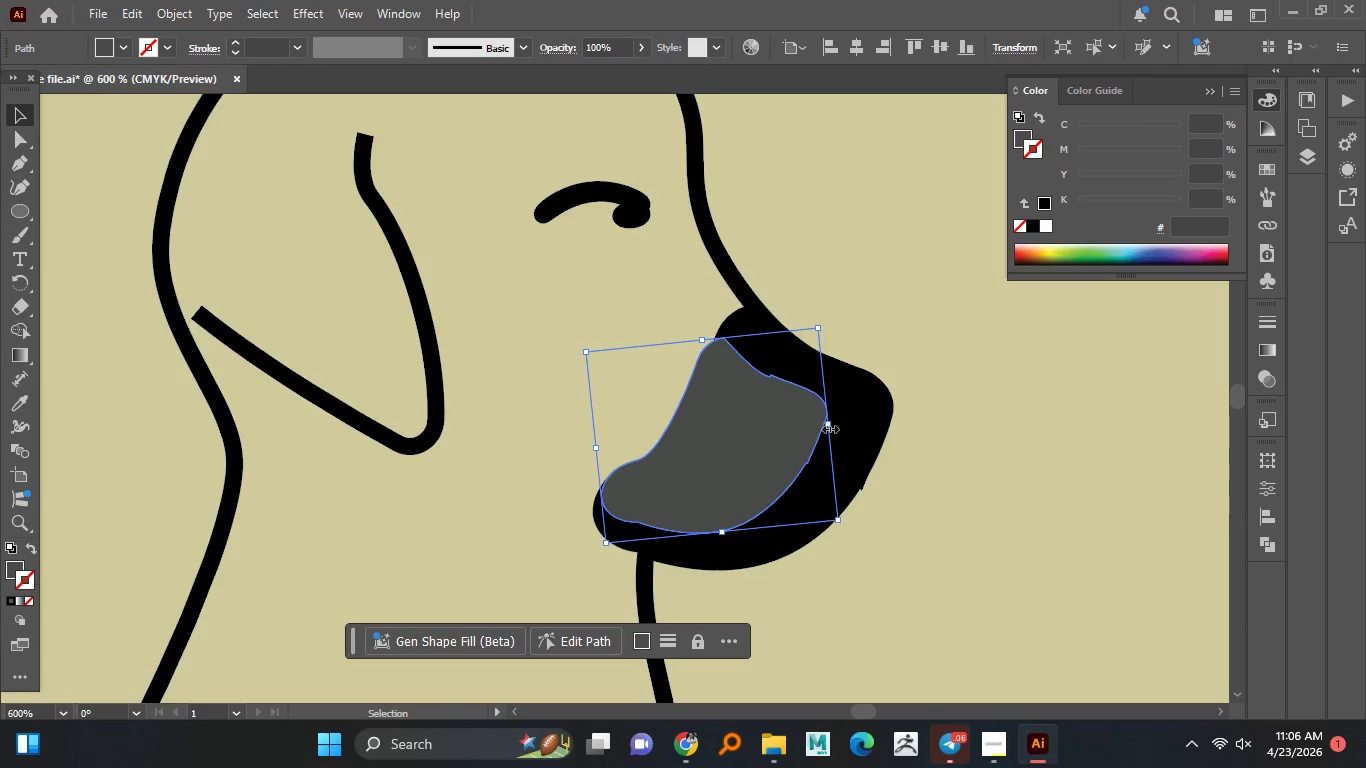 
left_click_drag(start_coordinate=[829, 426], to_coordinate=[882, 416])
 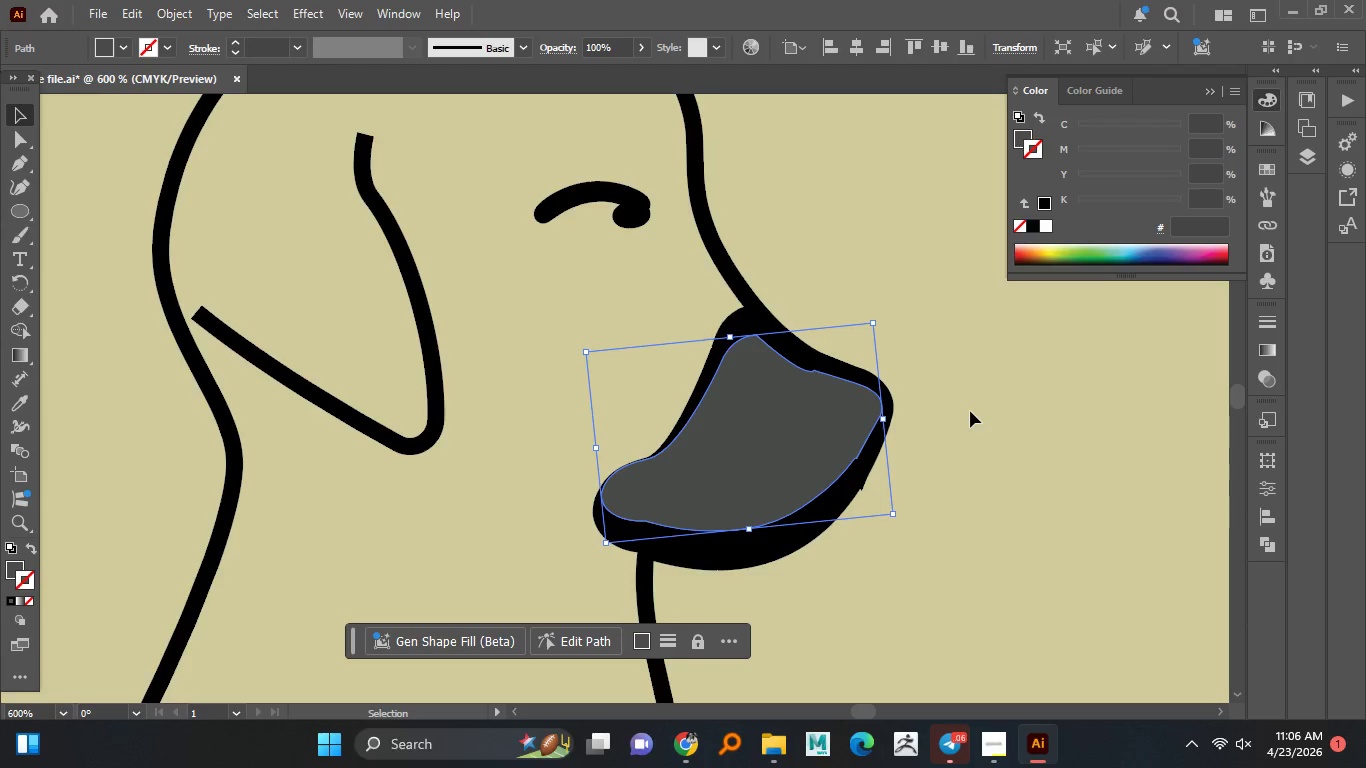 
left_click([970, 411])
 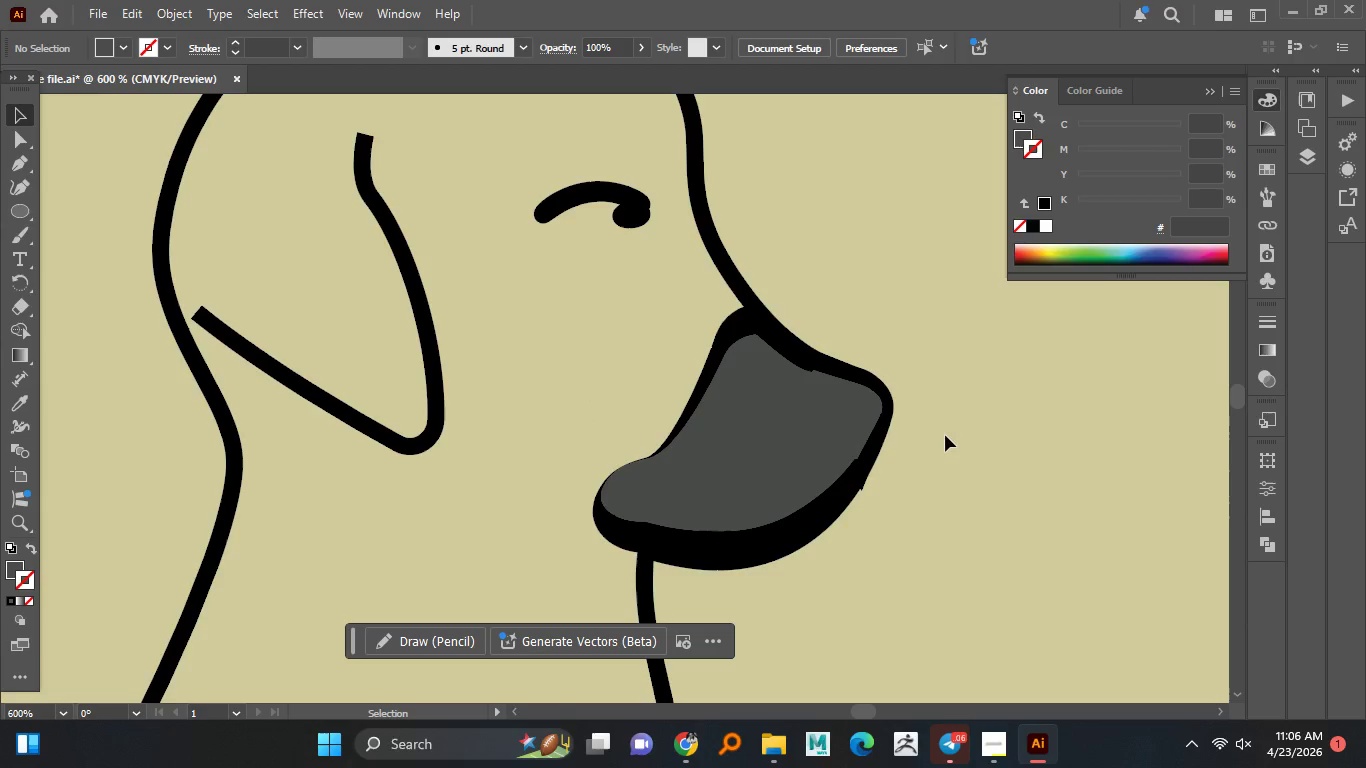 
hold_key(key=AltLeft, duration=1.52)
scroll: coordinate [942, 438], scroll_direction: down, amount: 2.0
 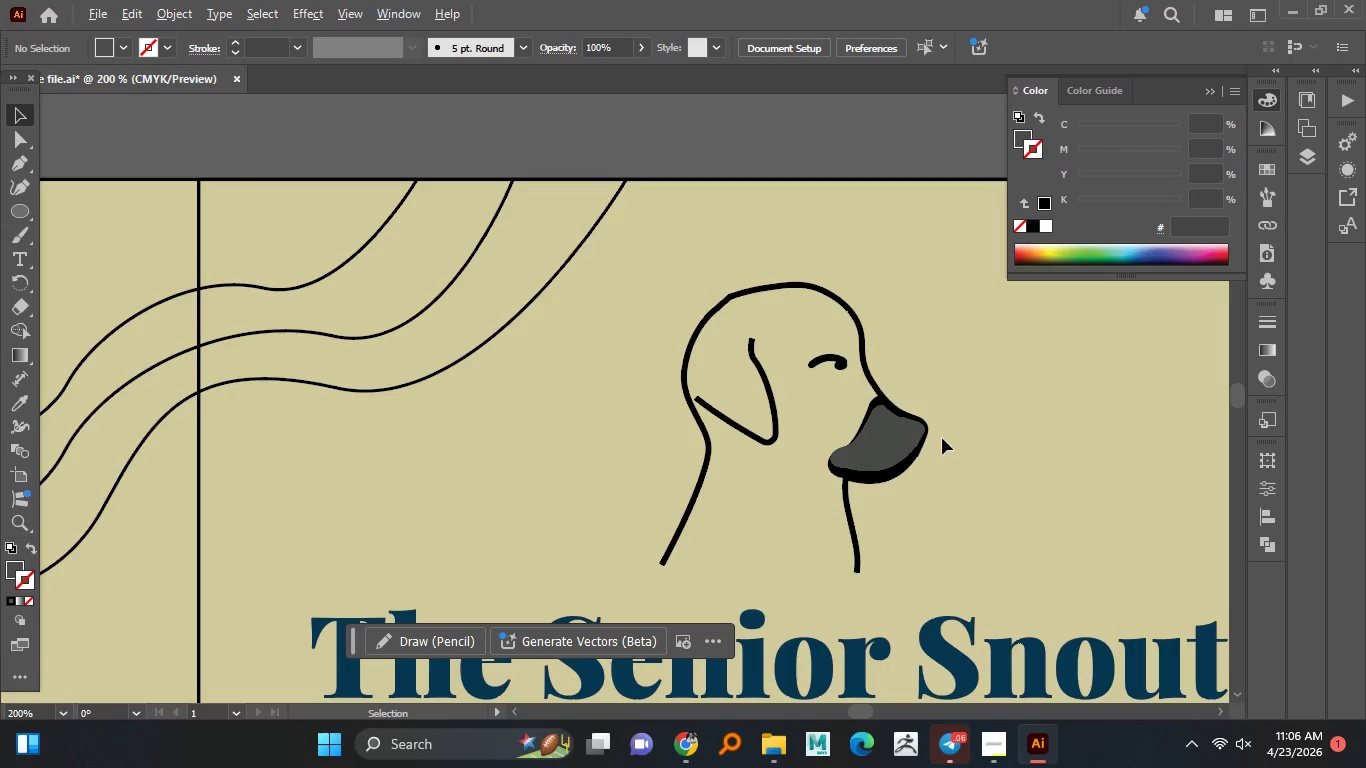 
key(Alt+AltLeft)
 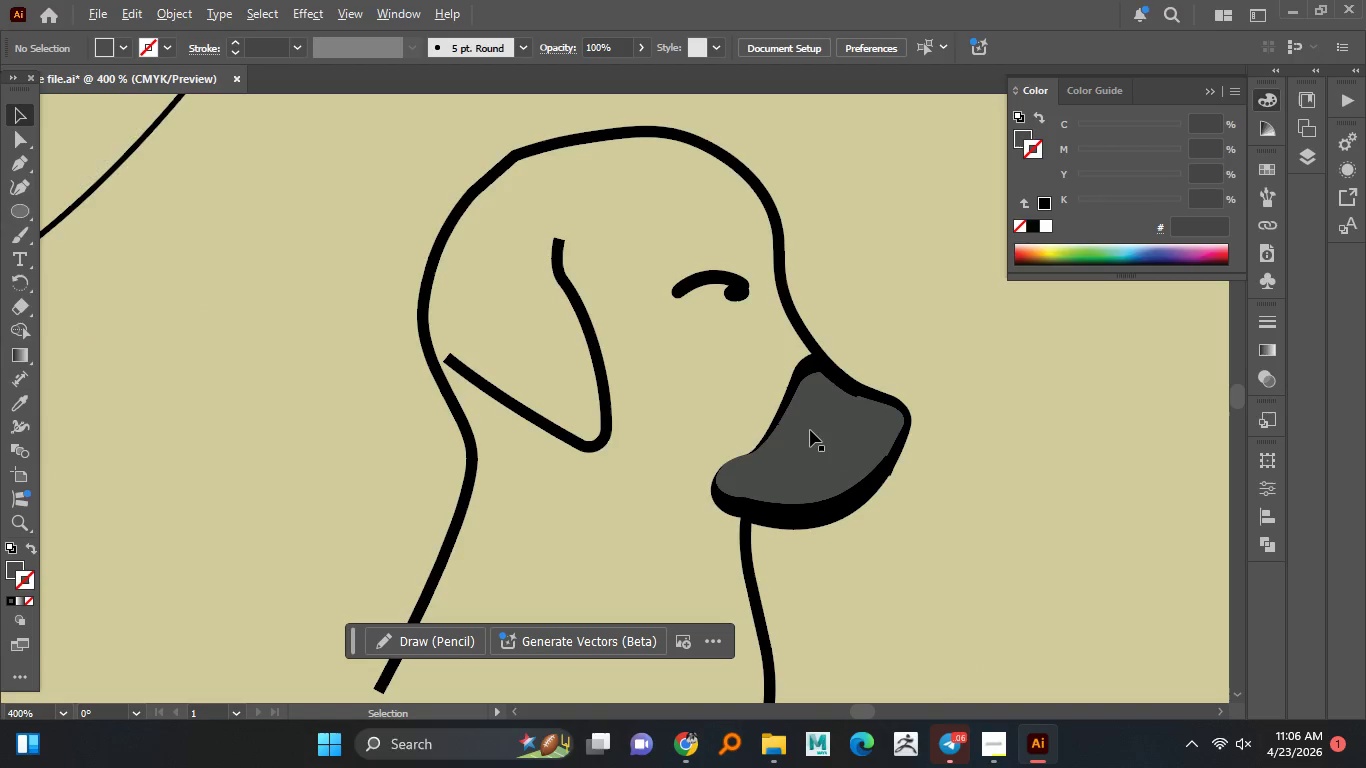 
scroll: coordinate [942, 438], scroll_direction: up, amount: 1.0
 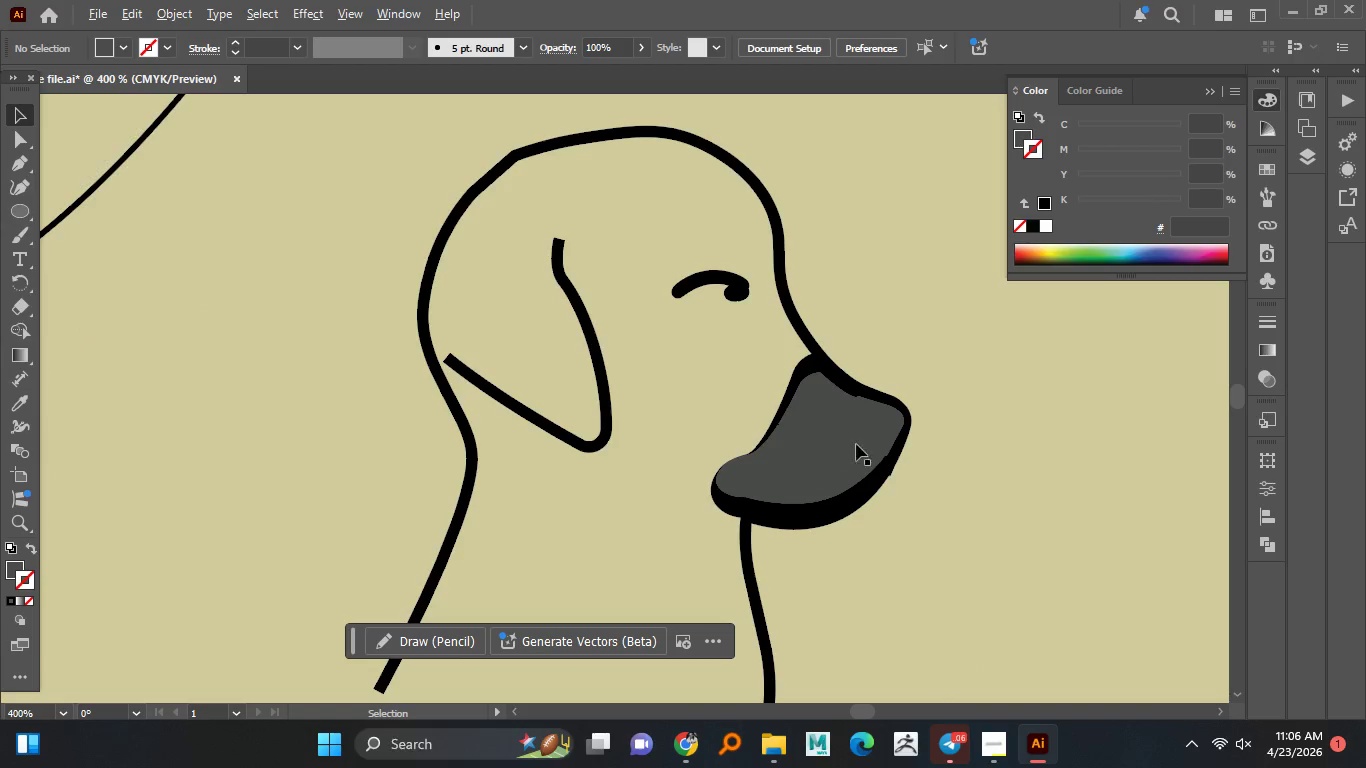 
key(Alt+AltLeft)
 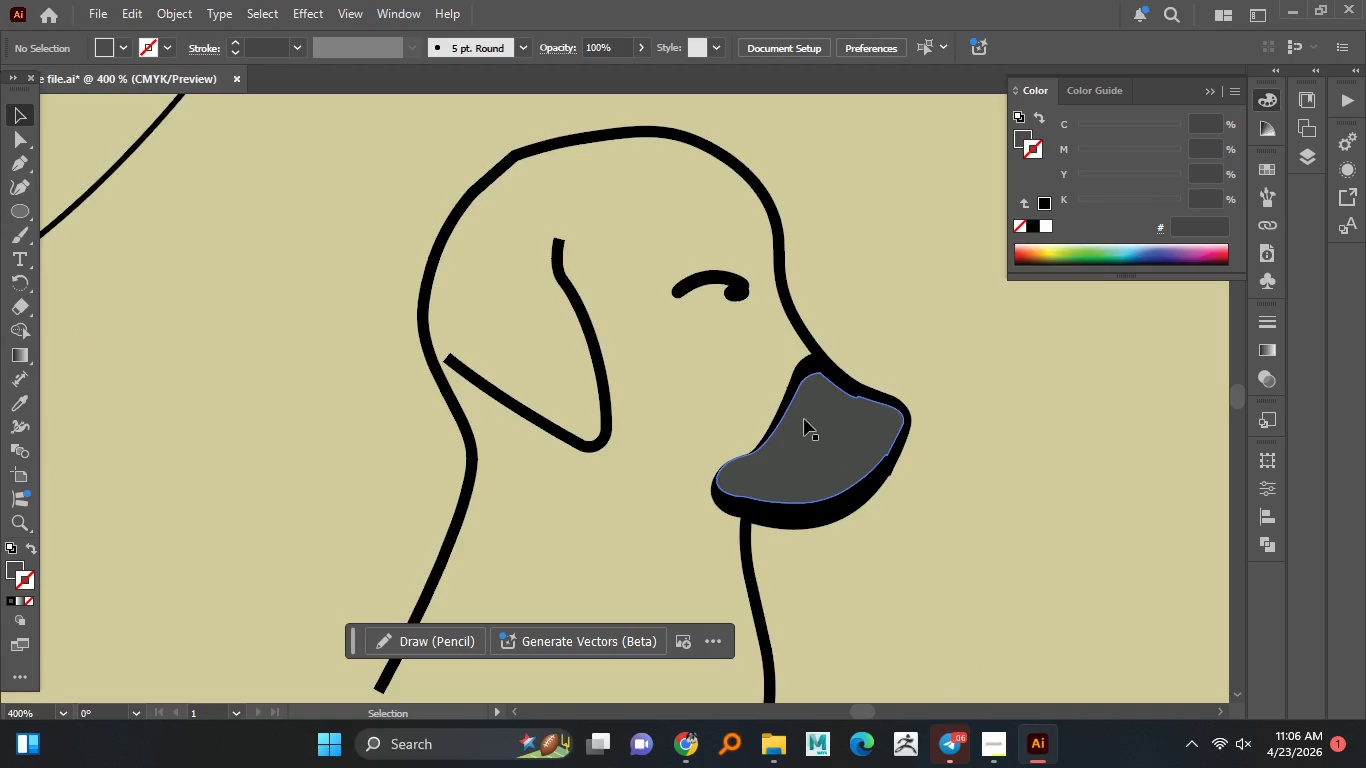 
left_click_drag(start_coordinate=[803, 419], to_coordinate=[770, 415])
 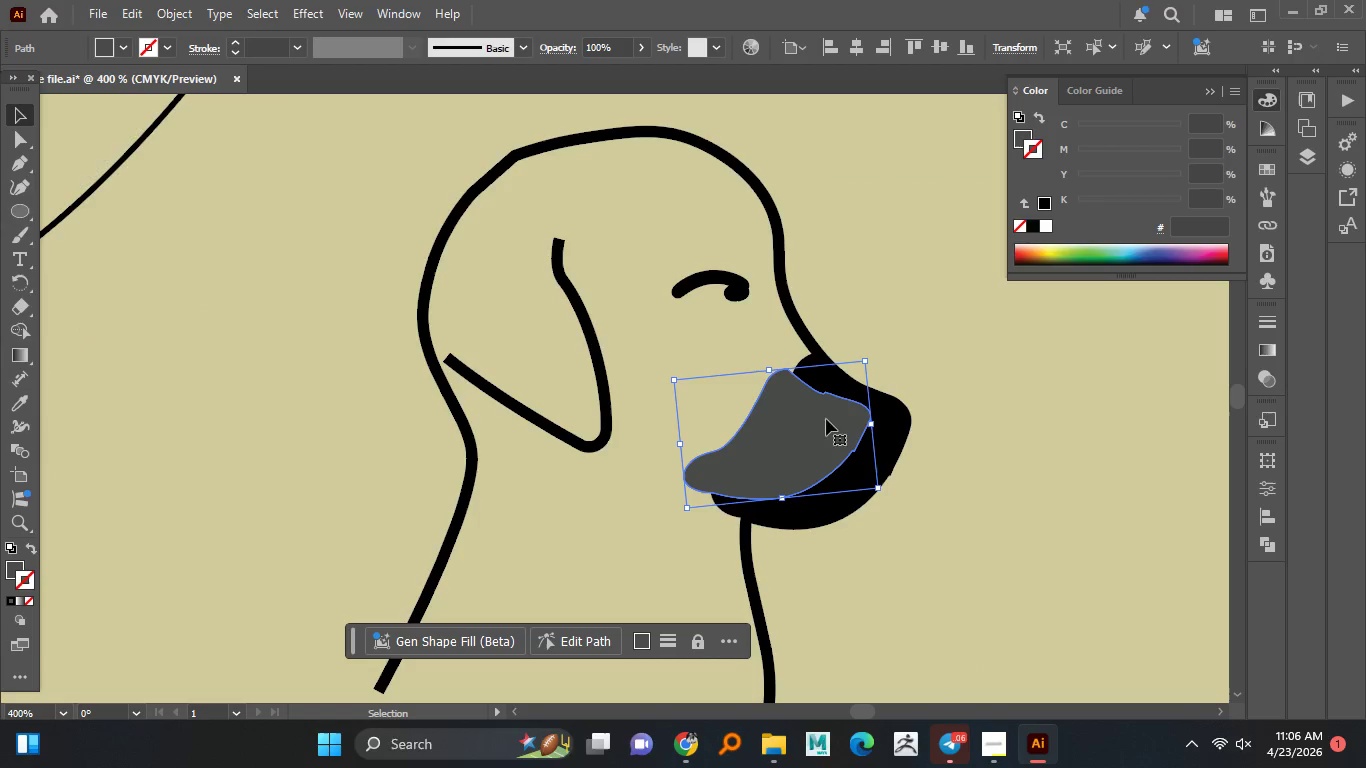 
hold_key(key=AltLeft, duration=1.52)
 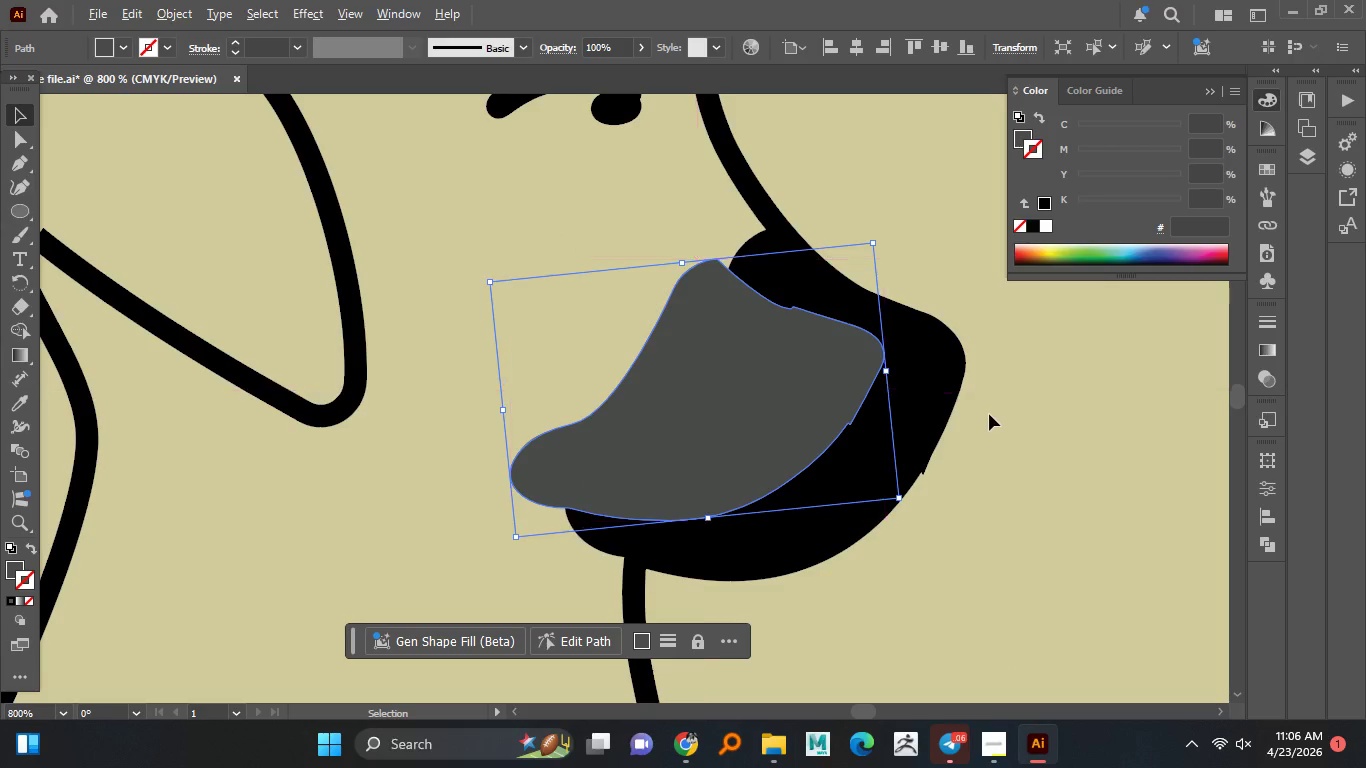 
hold_key(key=AltLeft, duration=0.56)
 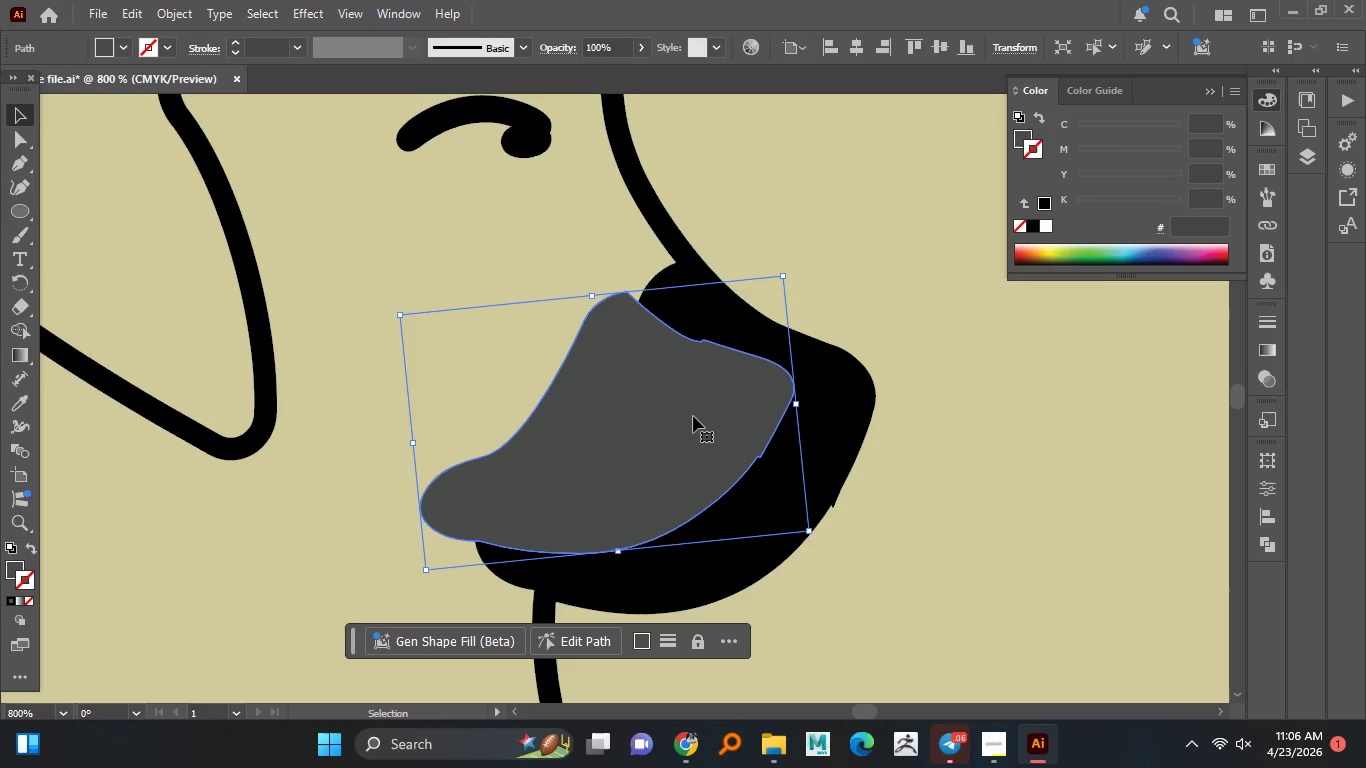 
scroll: coordinate [918, 425], scroll_direction: up, amount: 2.0
 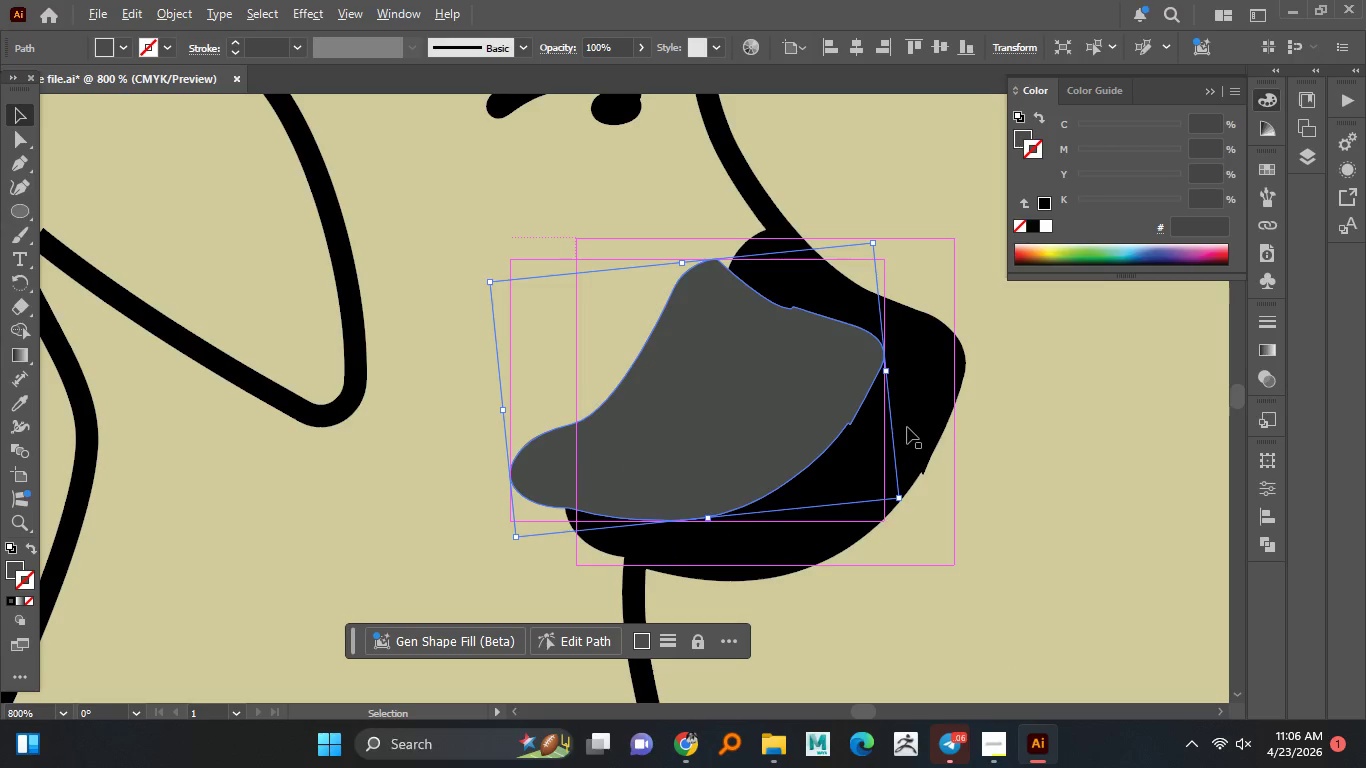 
key(Delete)
 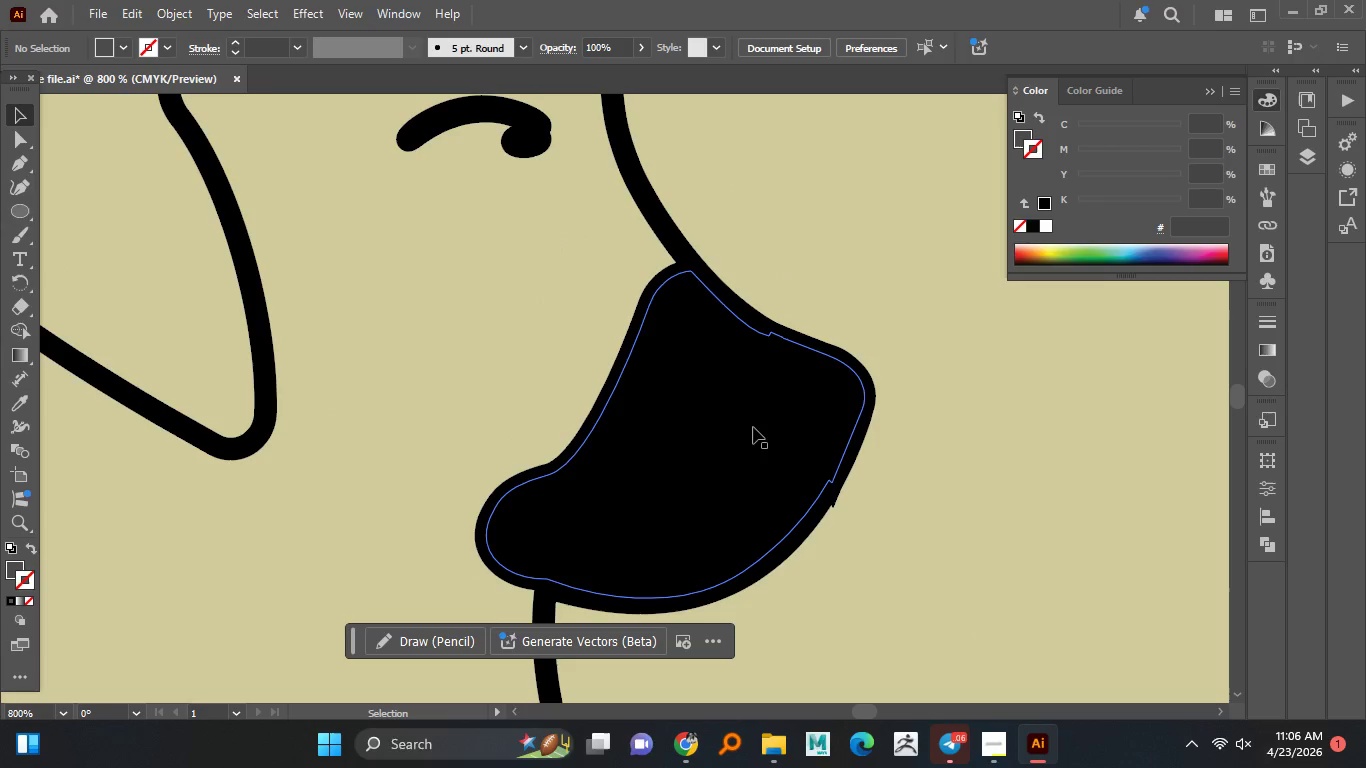 
left_click([753, 427])
 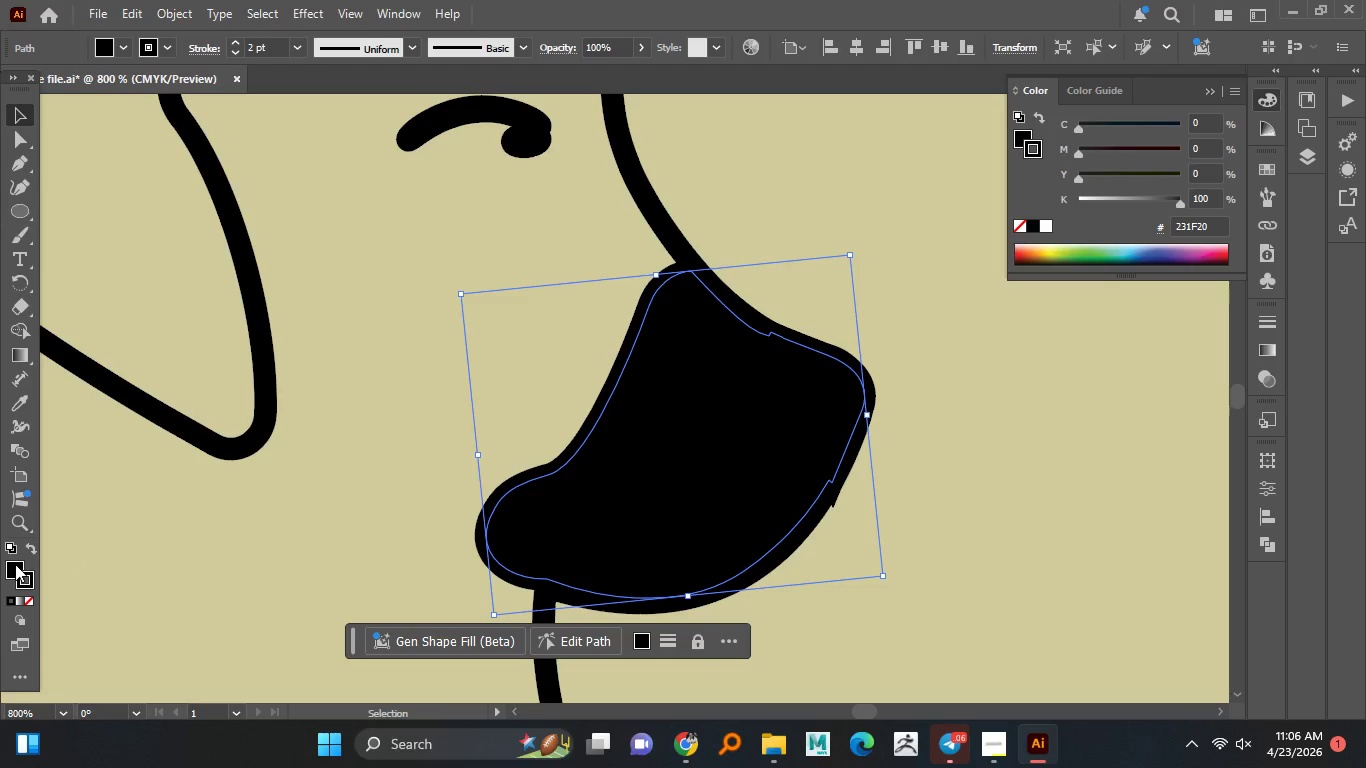 
double_click([15, 564])
 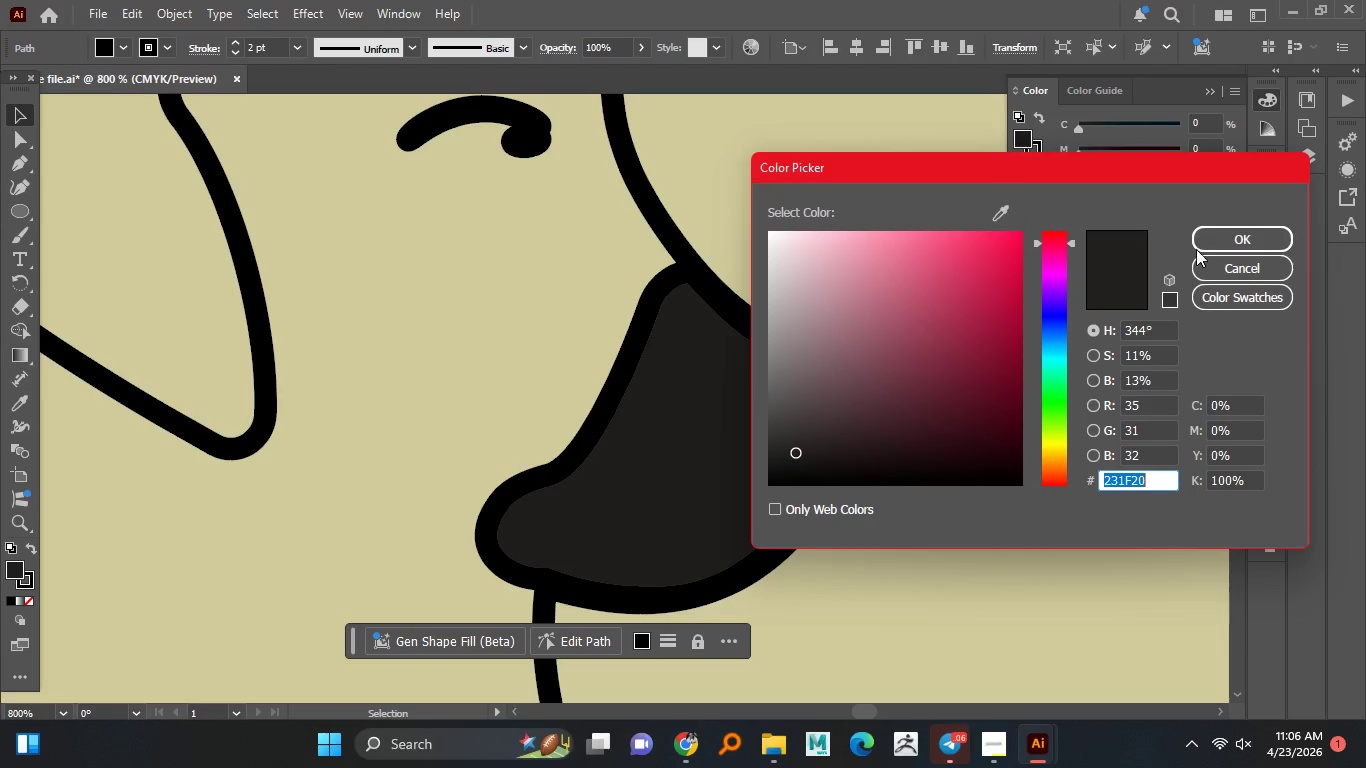 
left_click([1202, 245])
 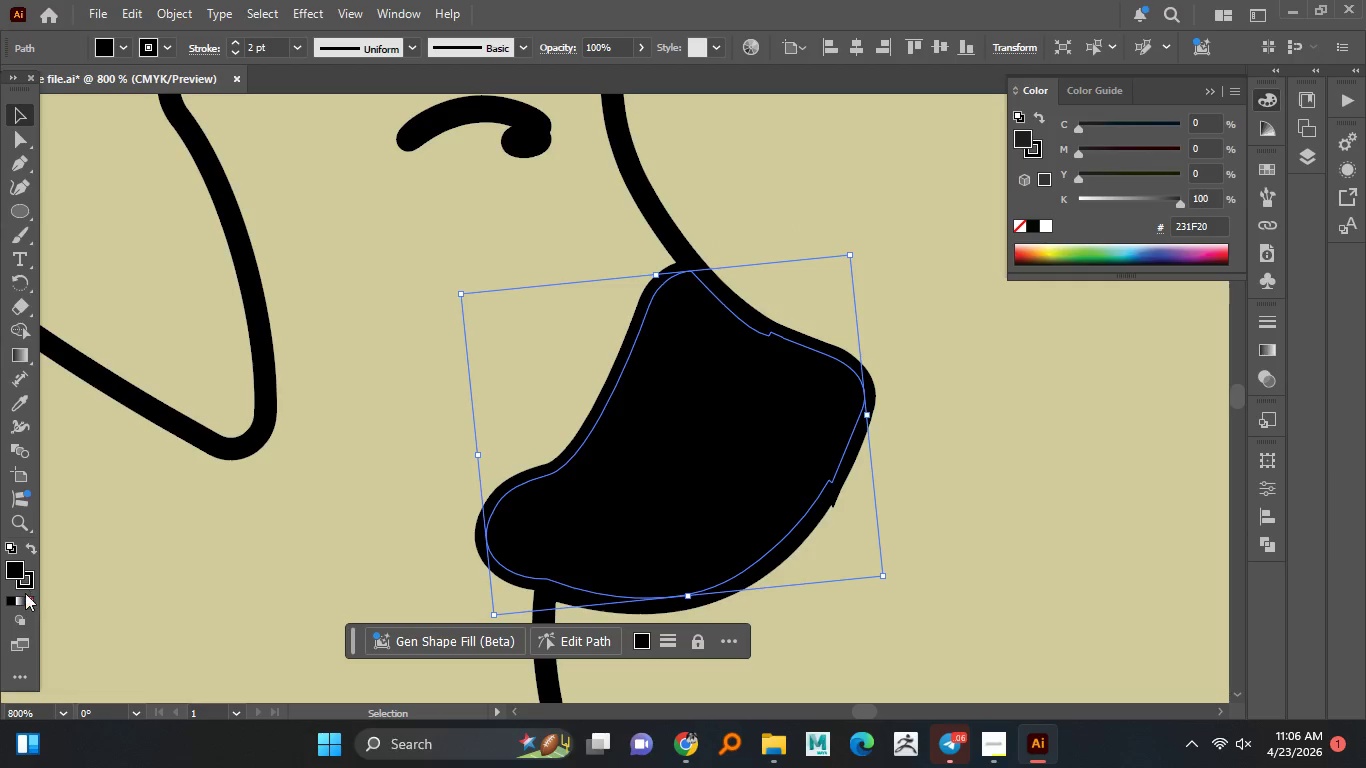 
double_click([12, 569])
 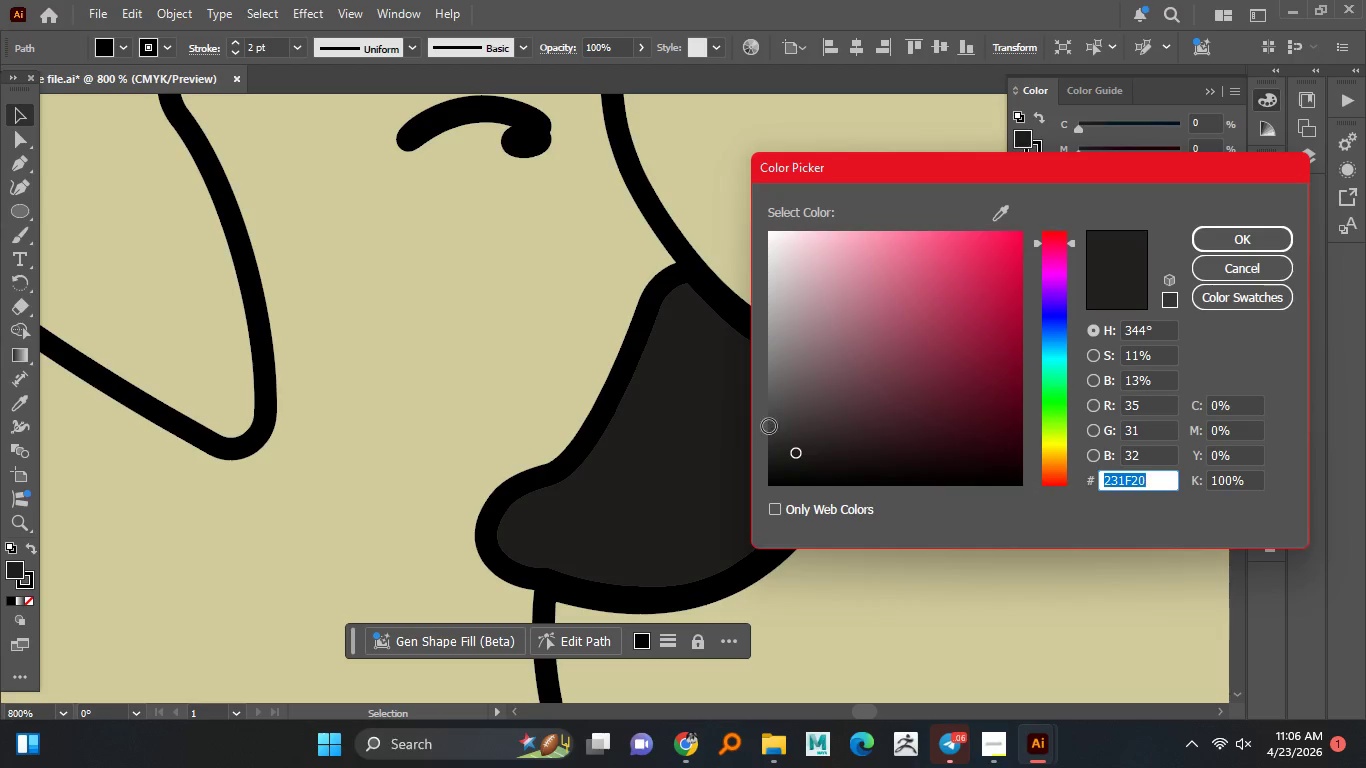 
left_click_drag(start_coordinate=[785, 410], to_coordinate=[784, 402])
 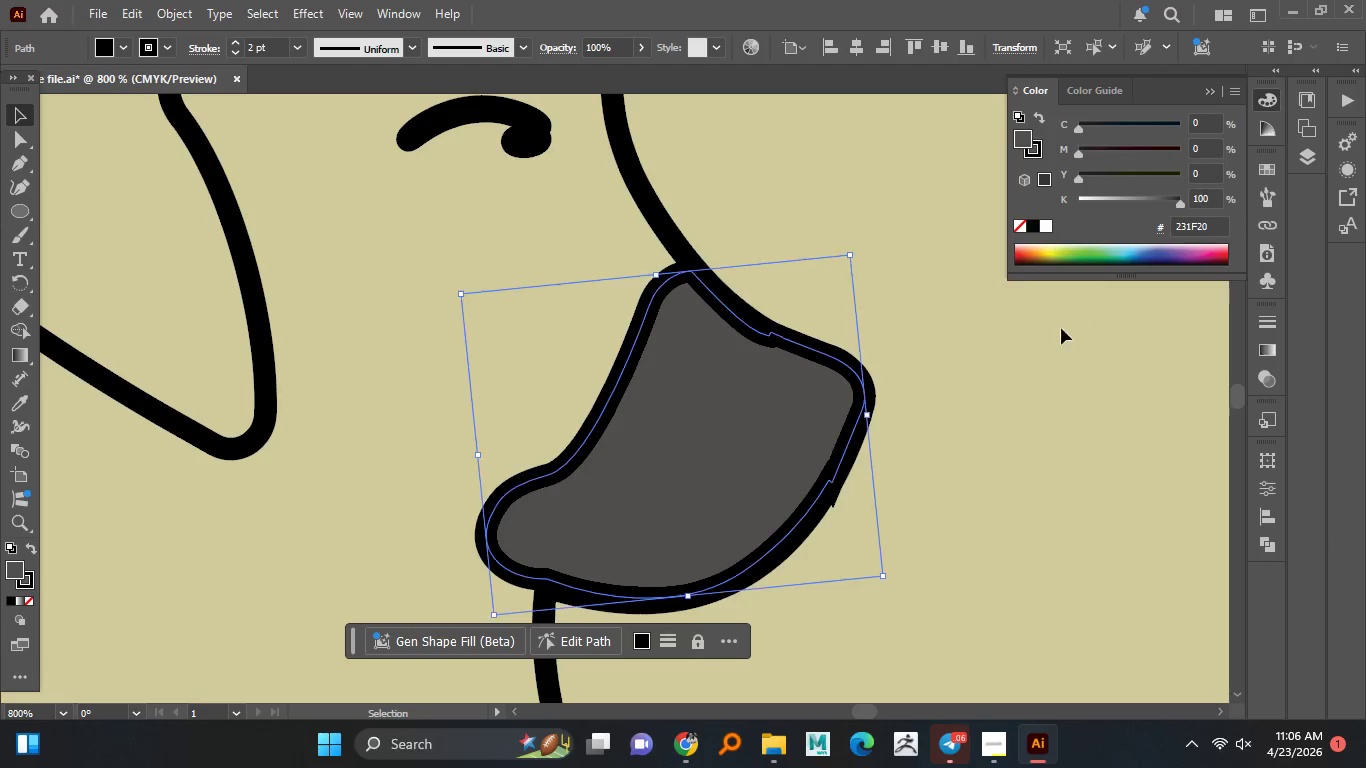 
left_click([993, 340])
 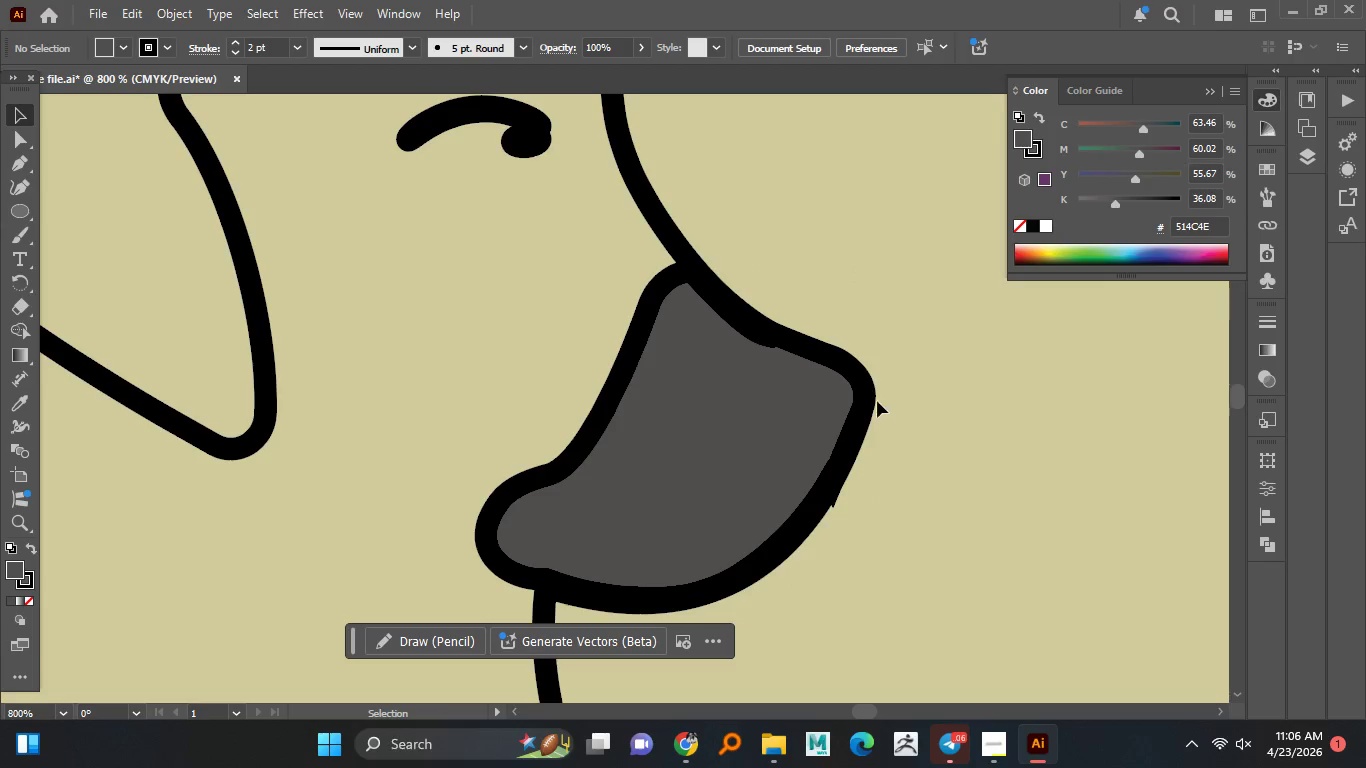 
hold_key(key=AltLeft, duration=1.52)
scroll: coordinate [802, 365], scroll_direction: down, amount: 2.0
 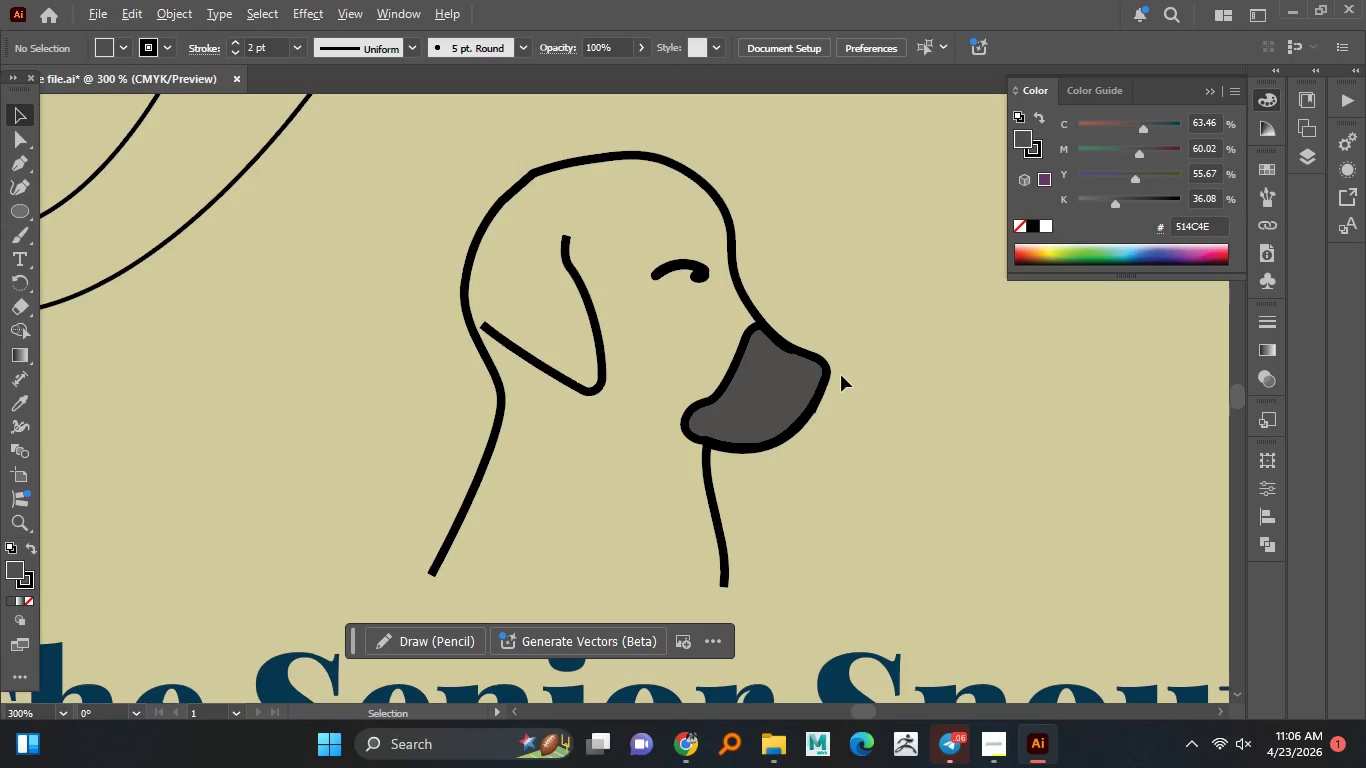 
hold_key(key=AltLeft, duration=1.5)
 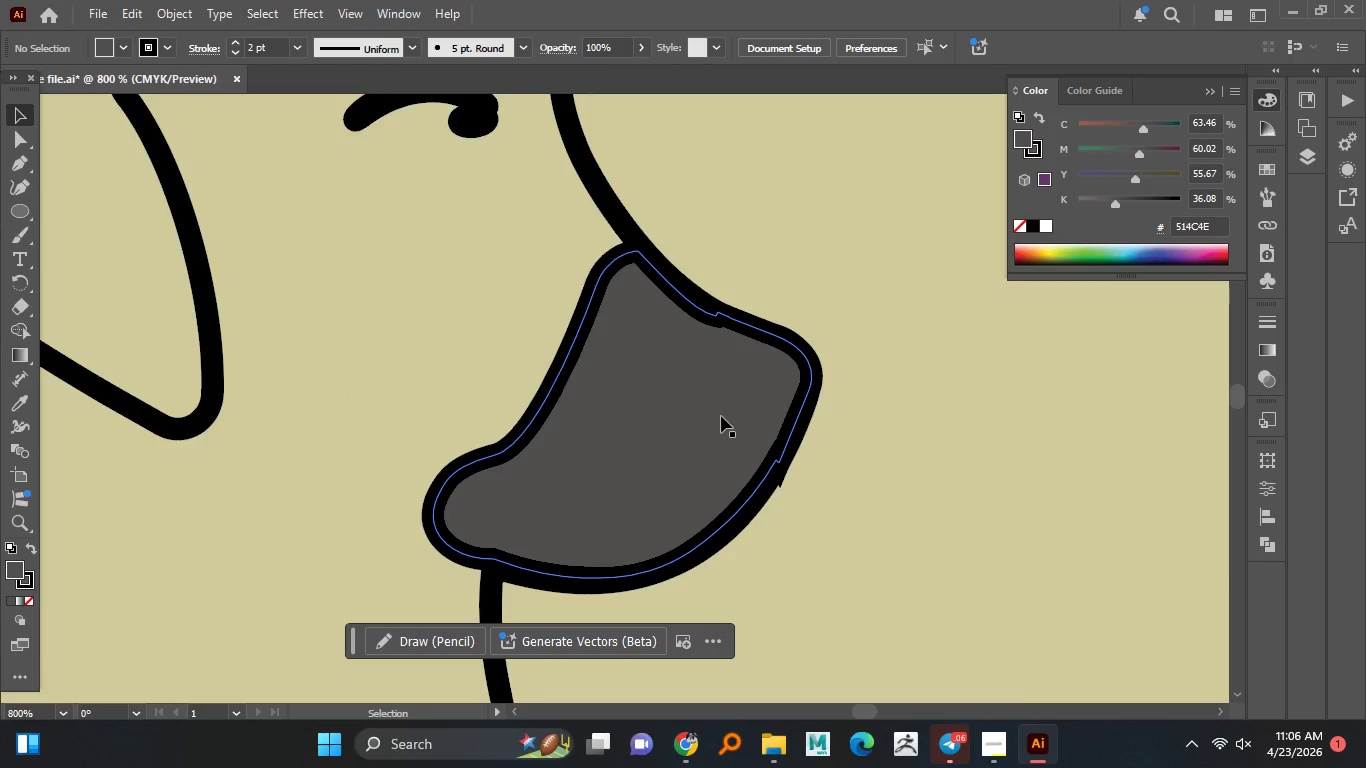 
scroll: coordinate [837, 376], scroll_direction: up, amount: 2.0
 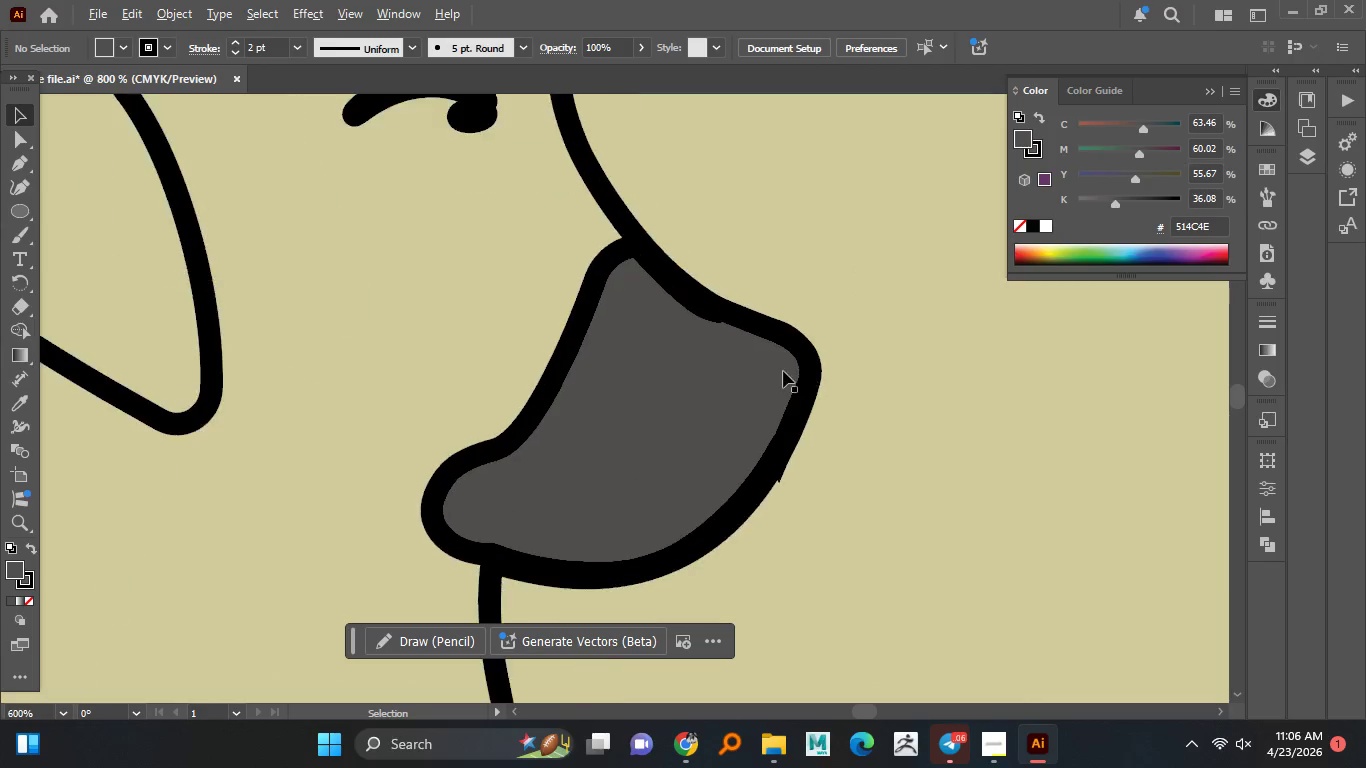 
hold_key(key=AltLeft, duration=0.31)
 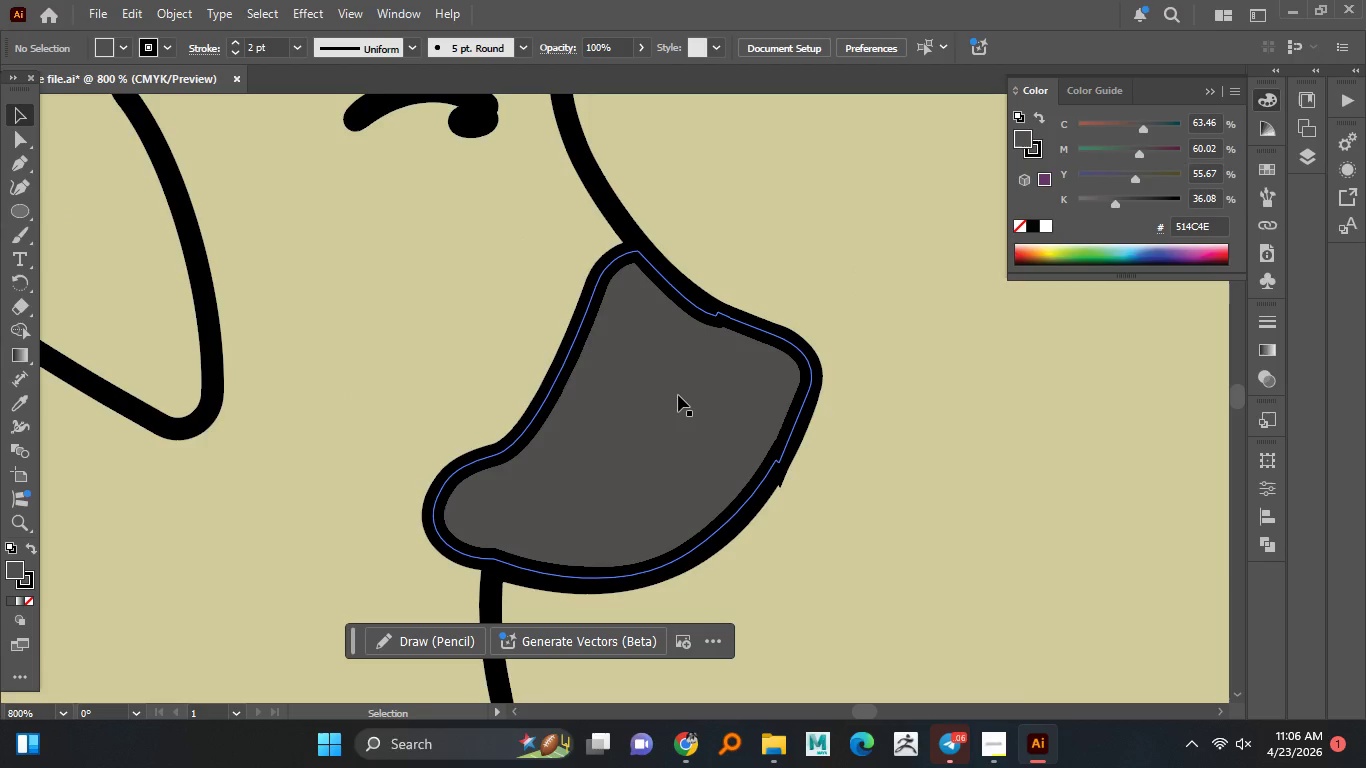 
left_click([678, 395])
 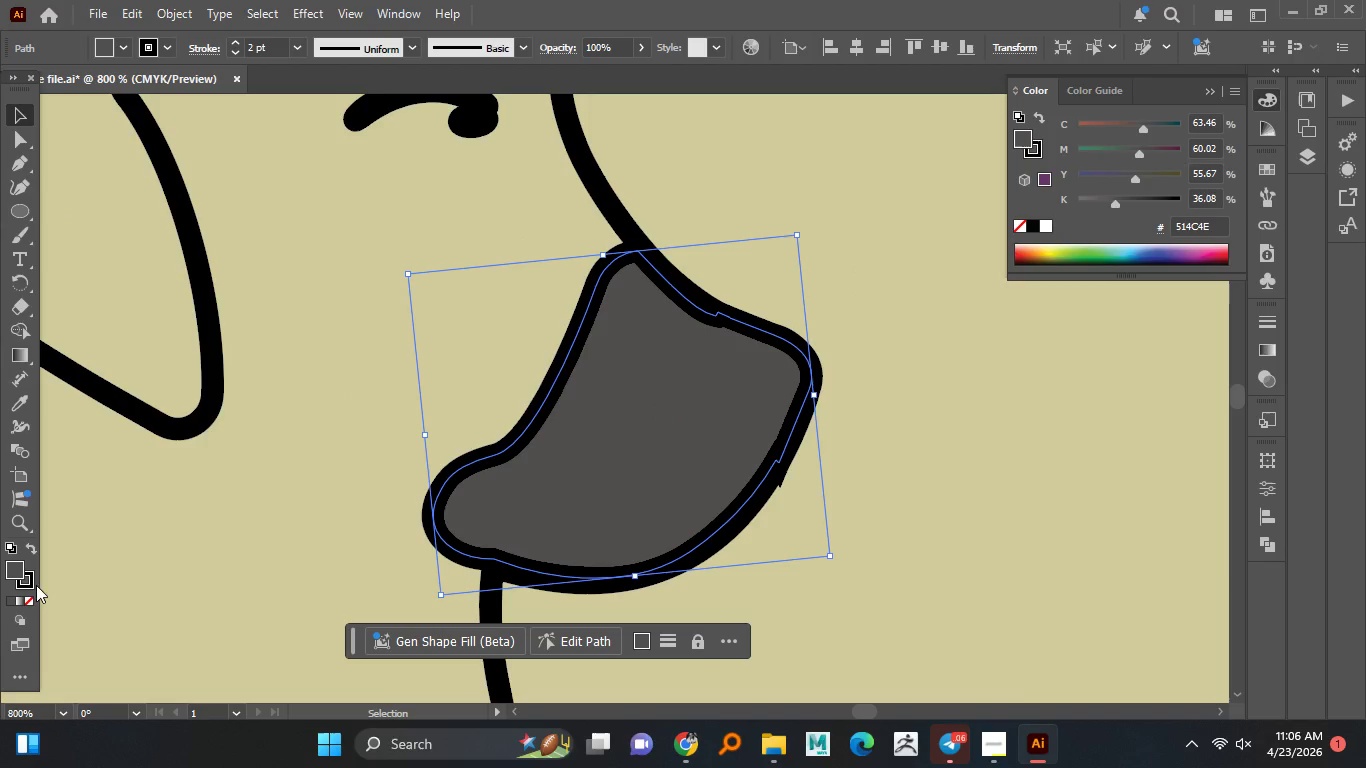 
left_click([28, 586])
 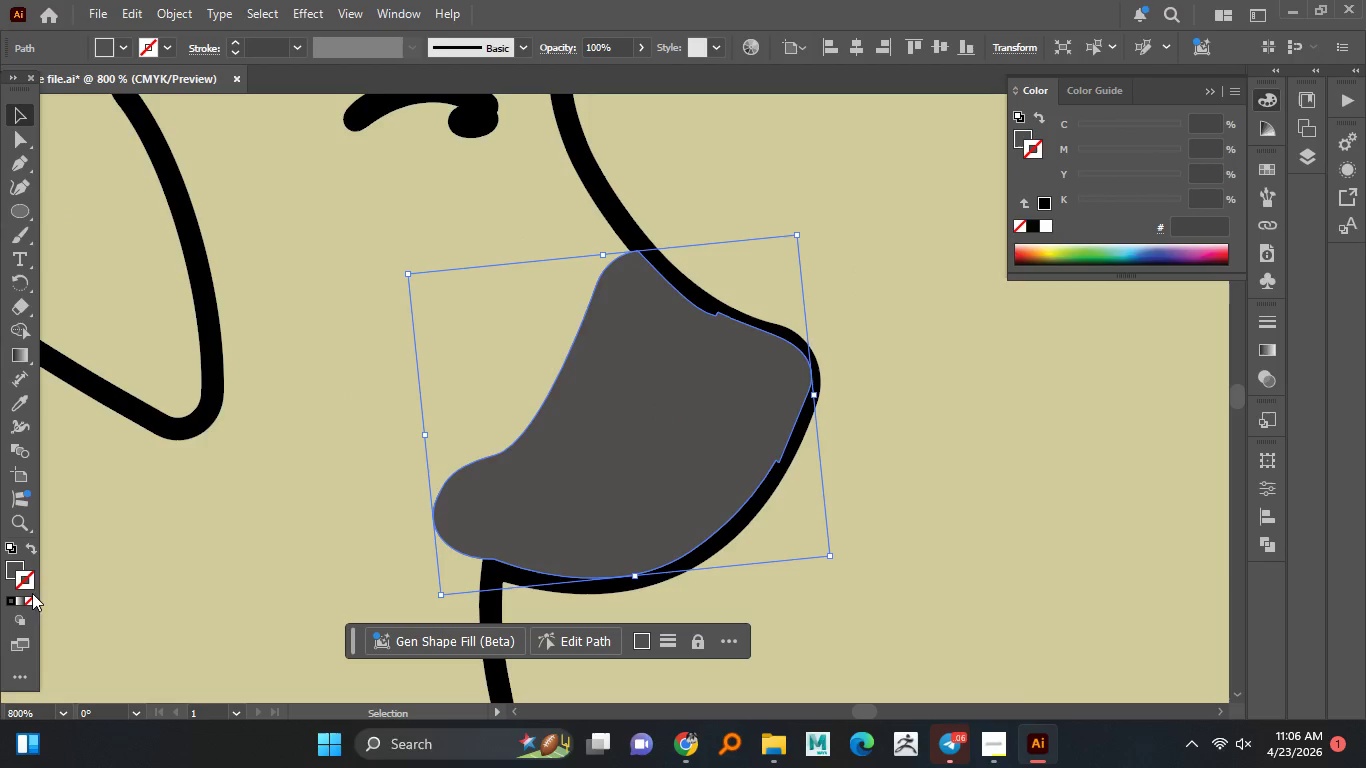 
left_click([254, 547])
 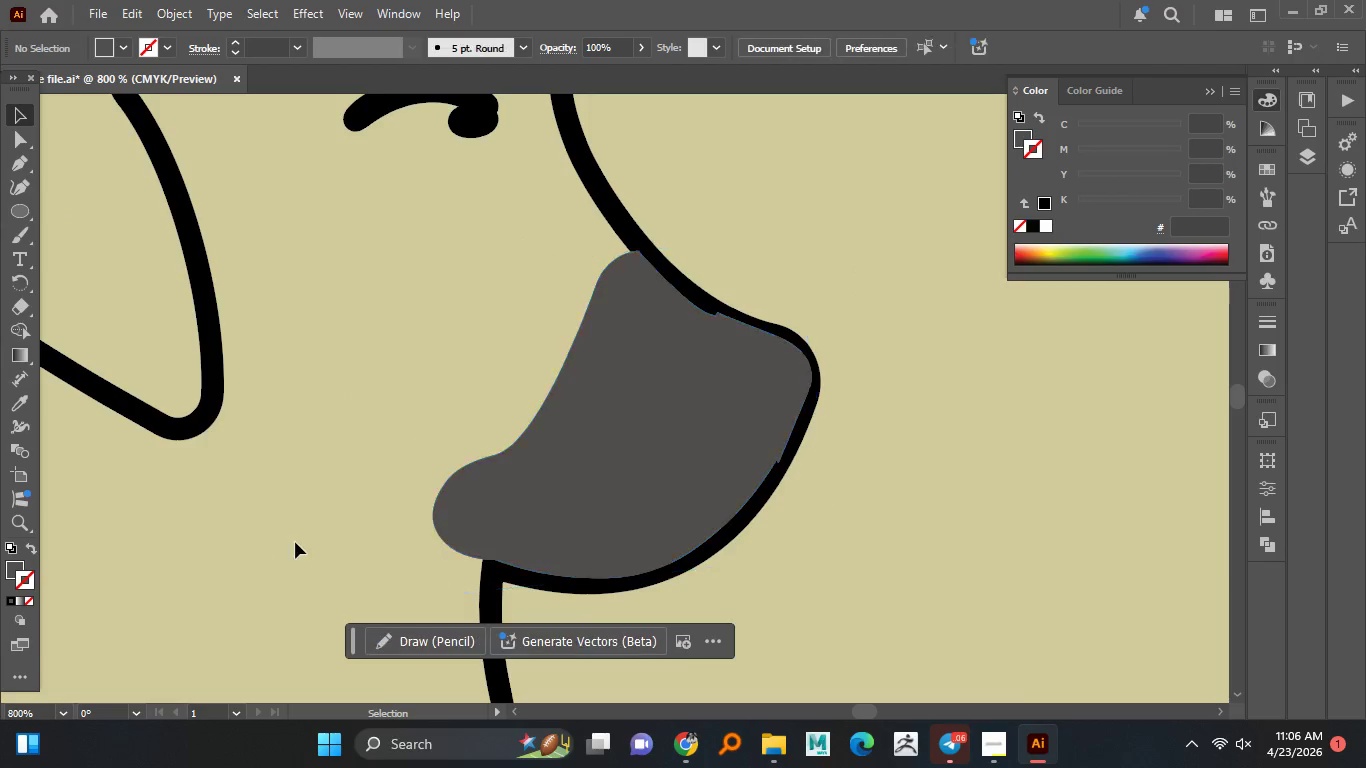 
hold_key(key=AltLeft, duration=1.28)
scroll: coordinate [304, 539], scroll_direction: down, amount: 1.0
 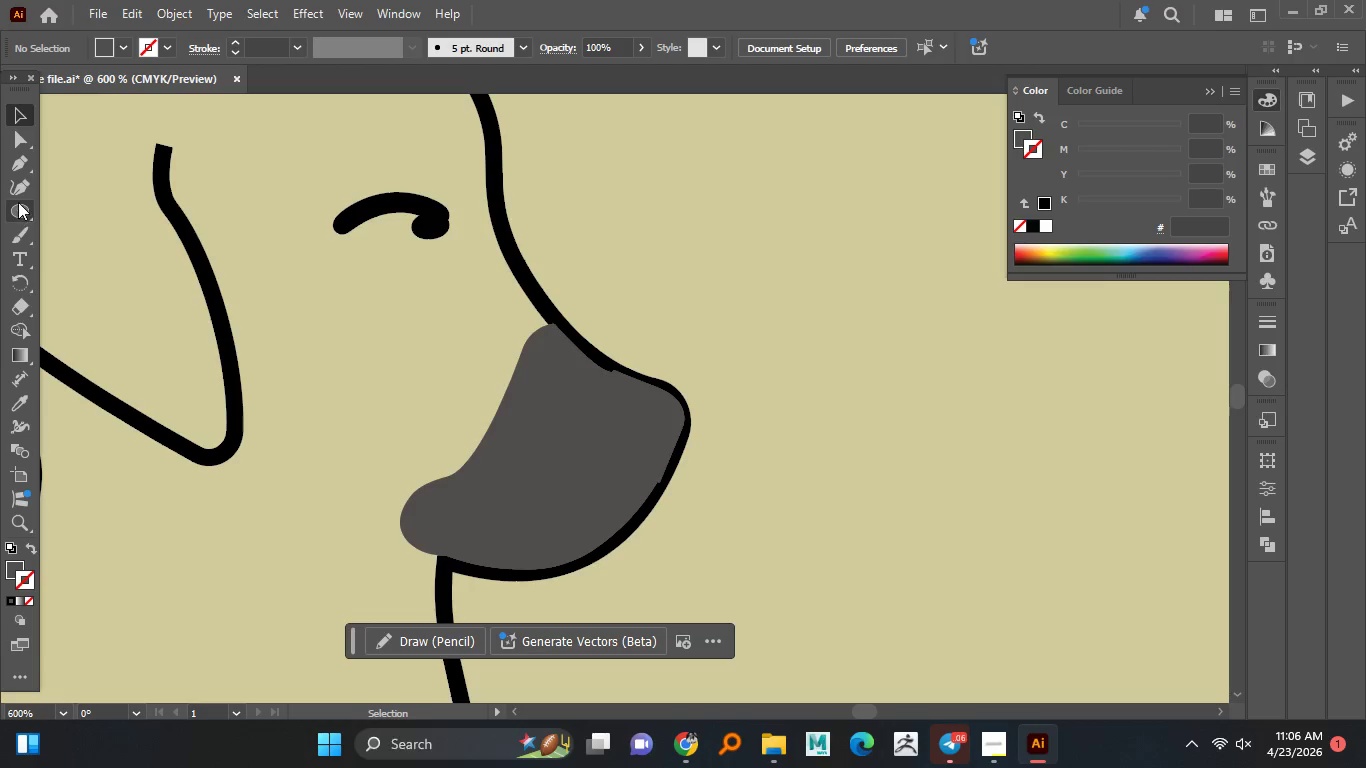 
left_click([18, 202])
 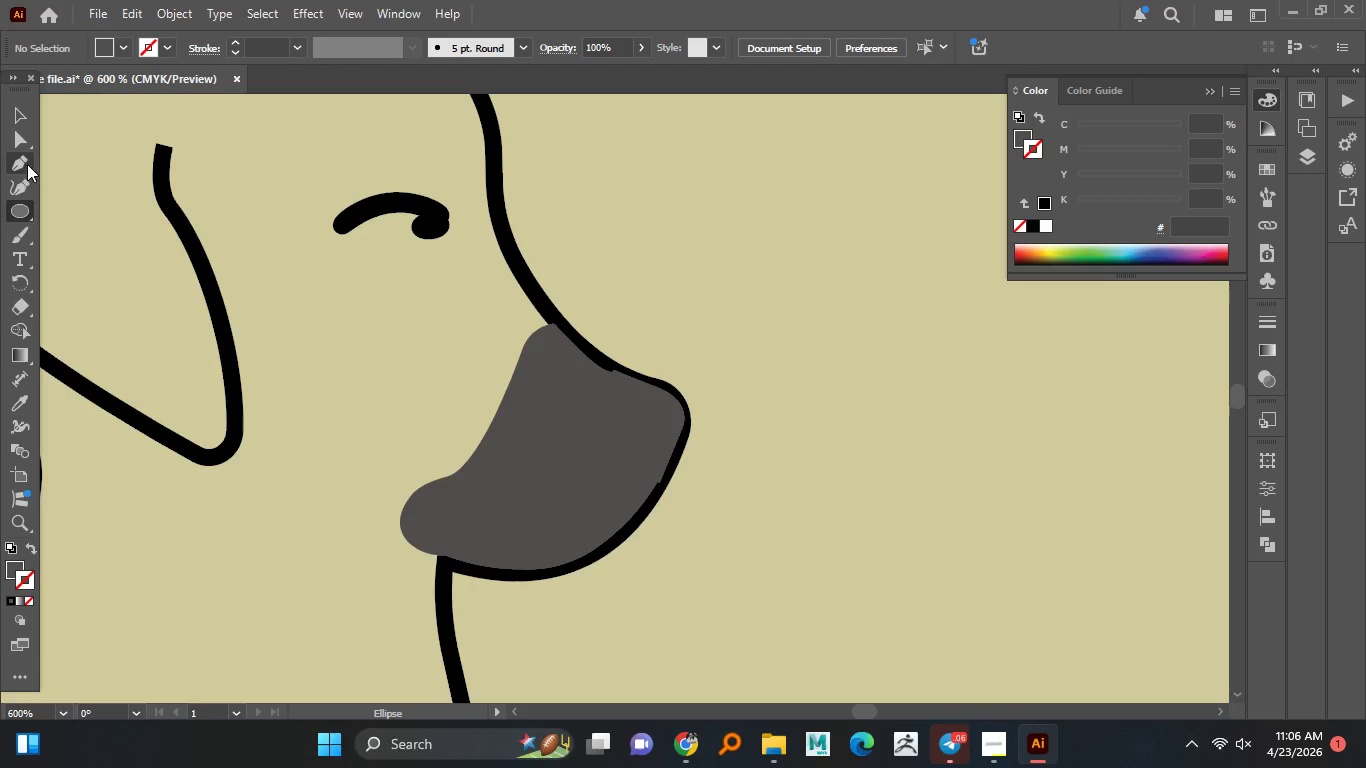 
left_click([28, 163])
 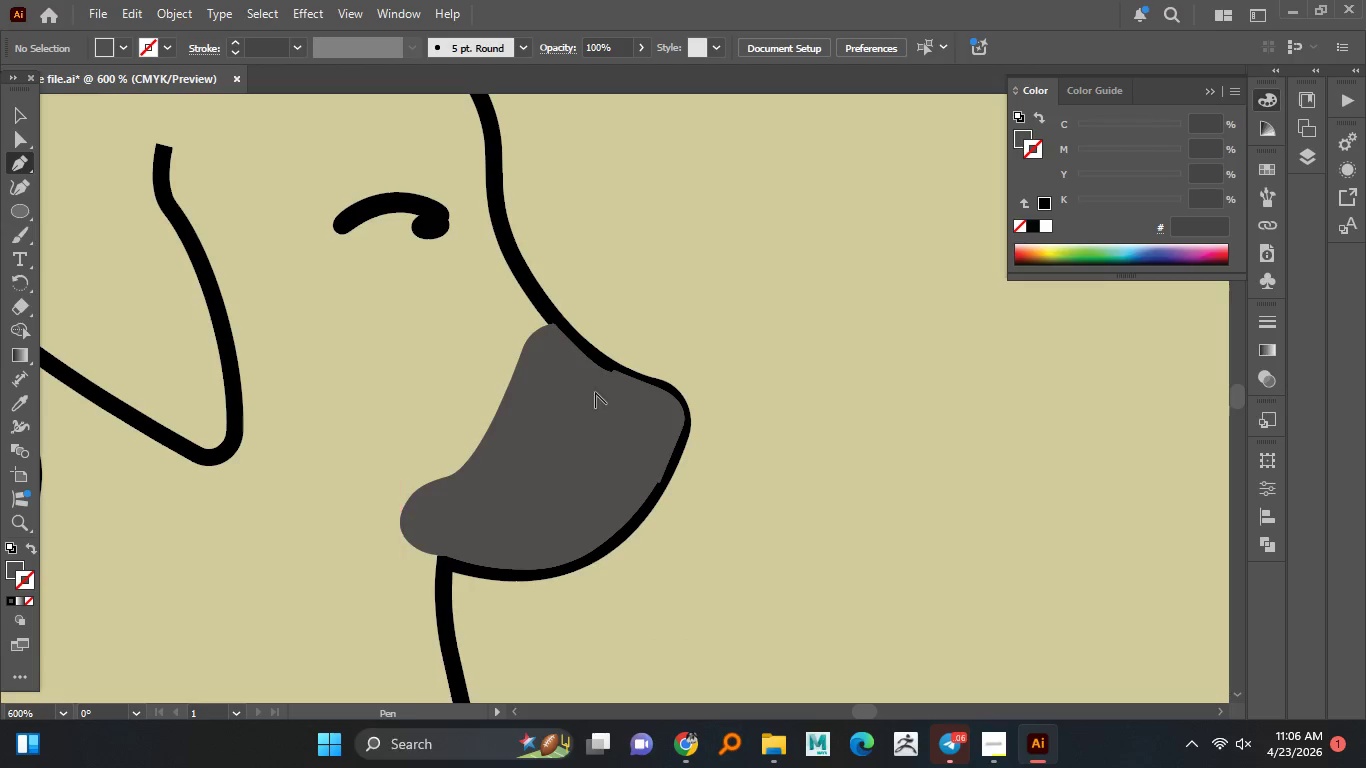 
hold_key(key=AltLeft, duration=0.67)
scroll: coordinate [613, 381], scroll_direction: up, amount: 2.0
 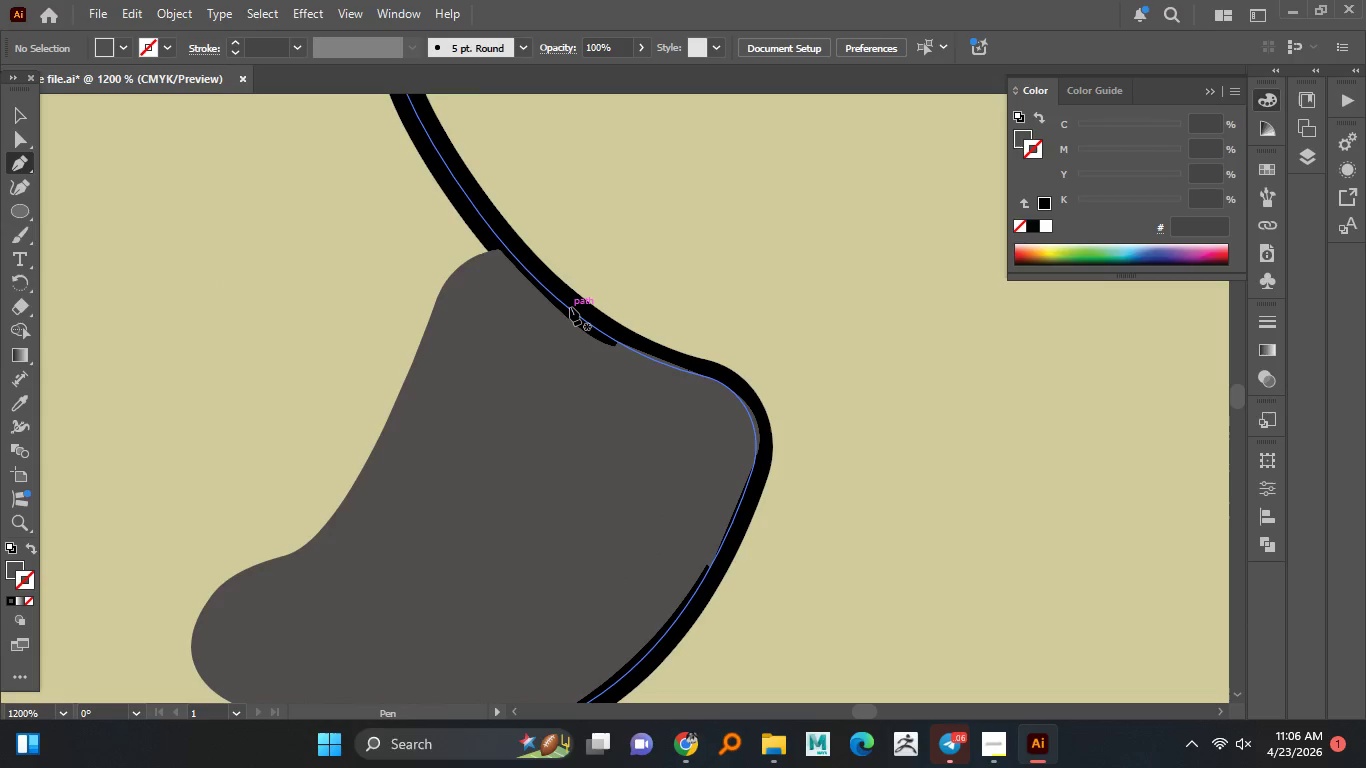 
left_click([570, 307])
 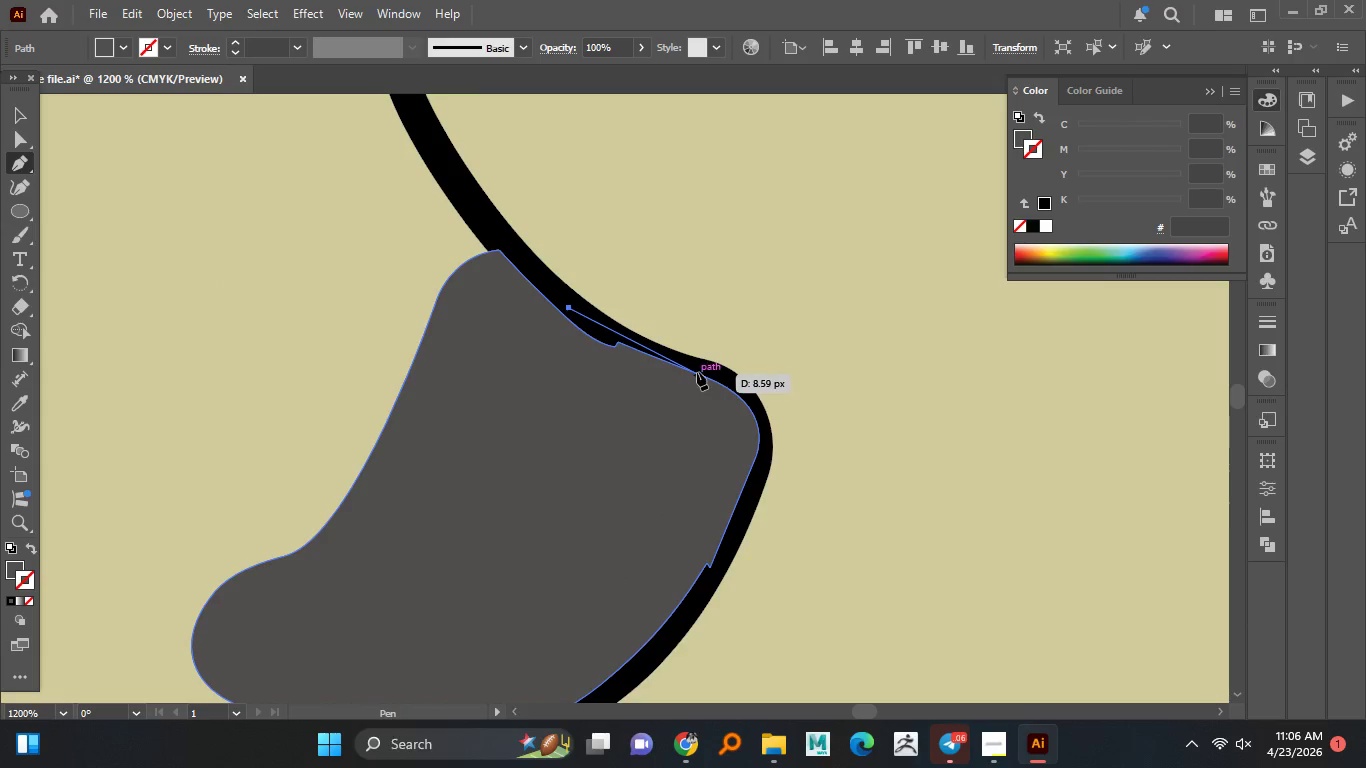 
left_click([697, 372])
 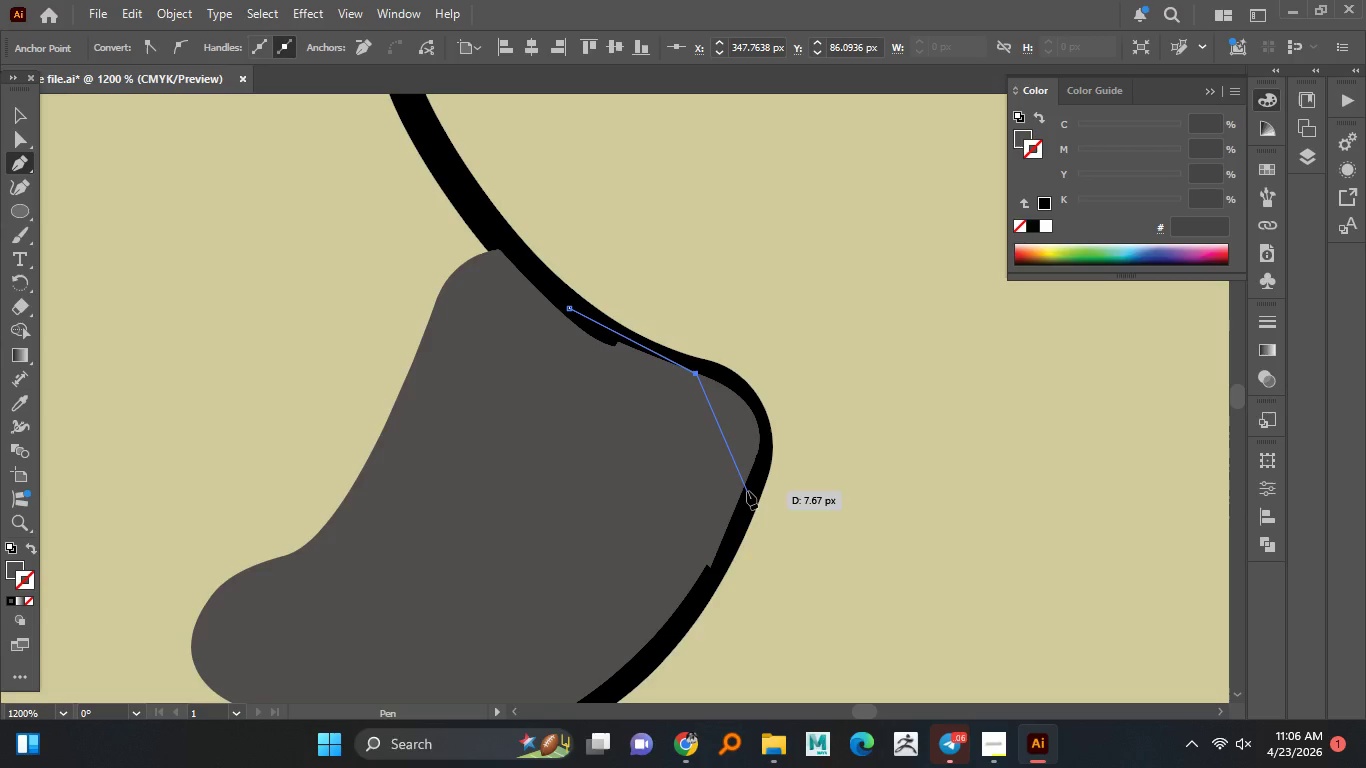 
left_click_drag(start_coordinate=[743, 492], to_coordinate=[687, 607])
 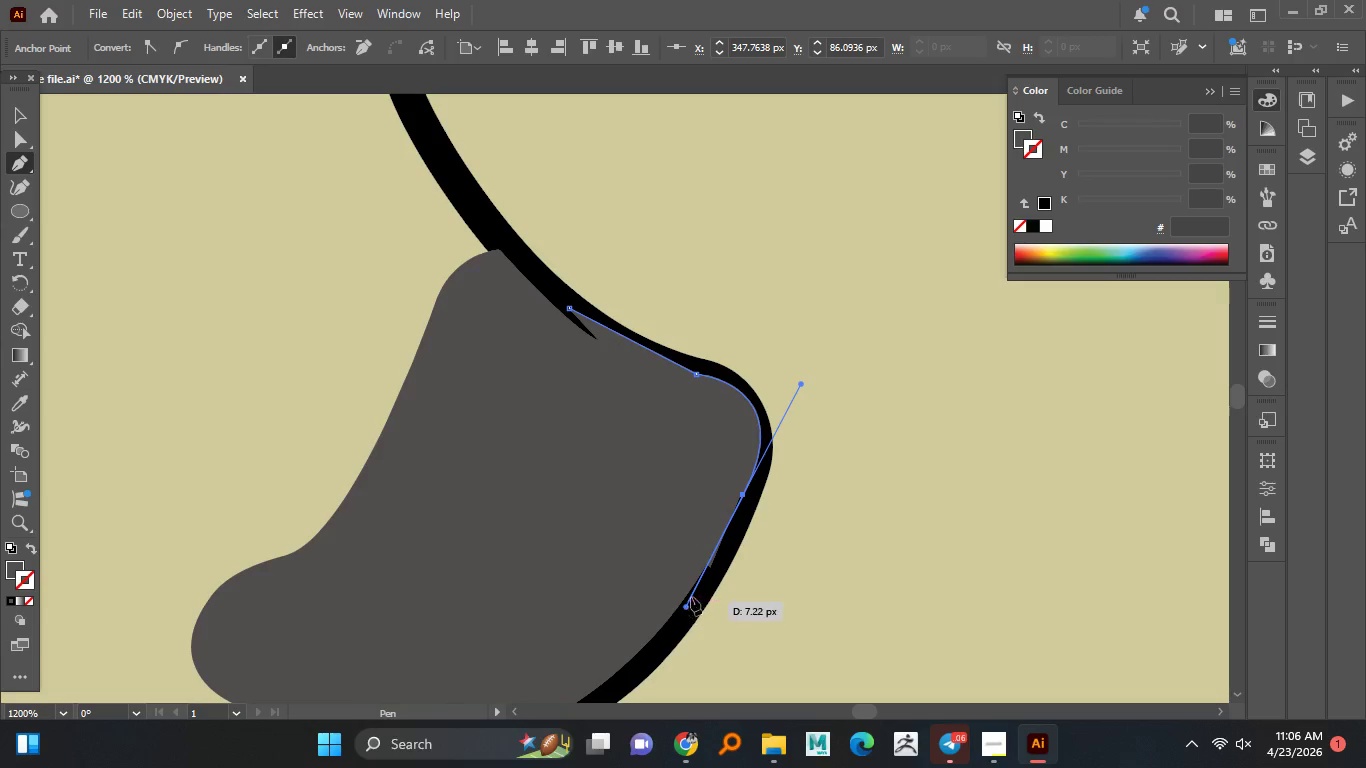 
hold_key(key=AltLeft, duration=0.73)
 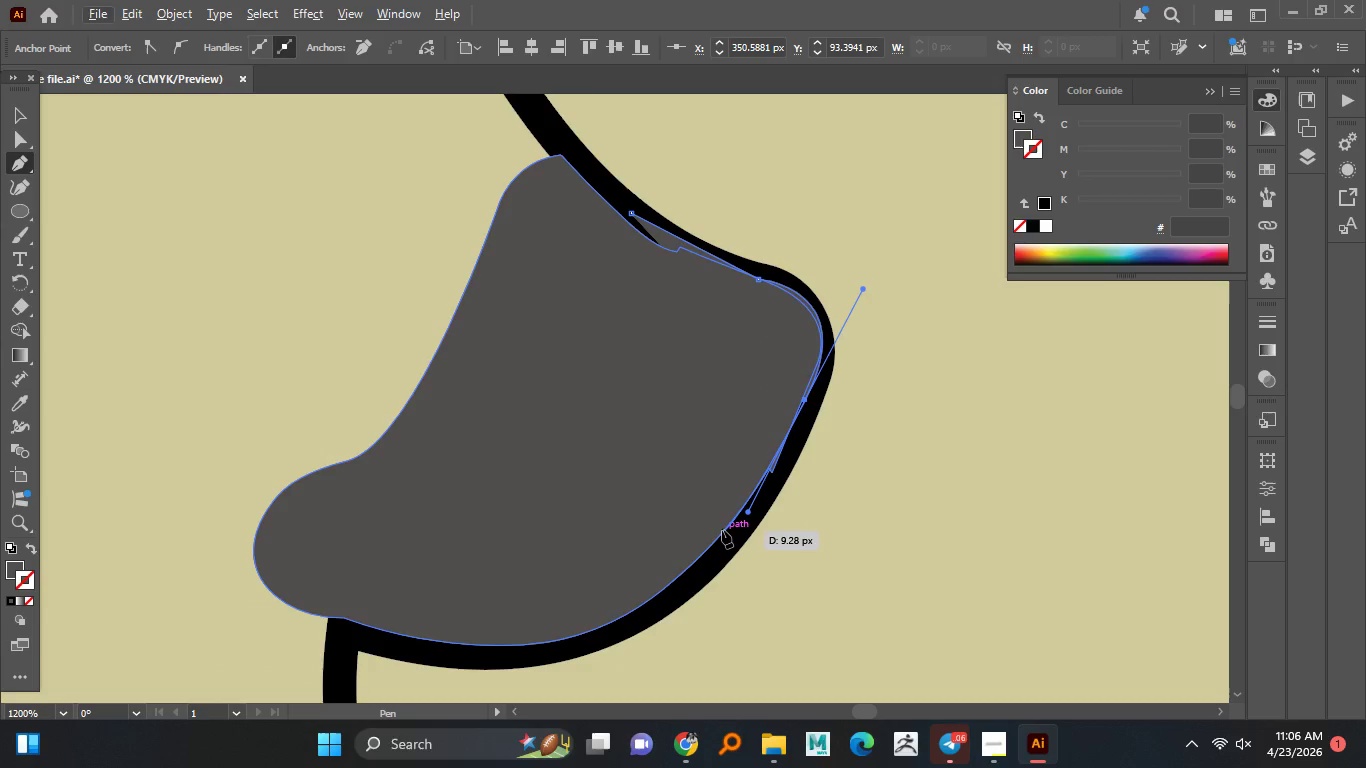 
left_click([722, 530])
 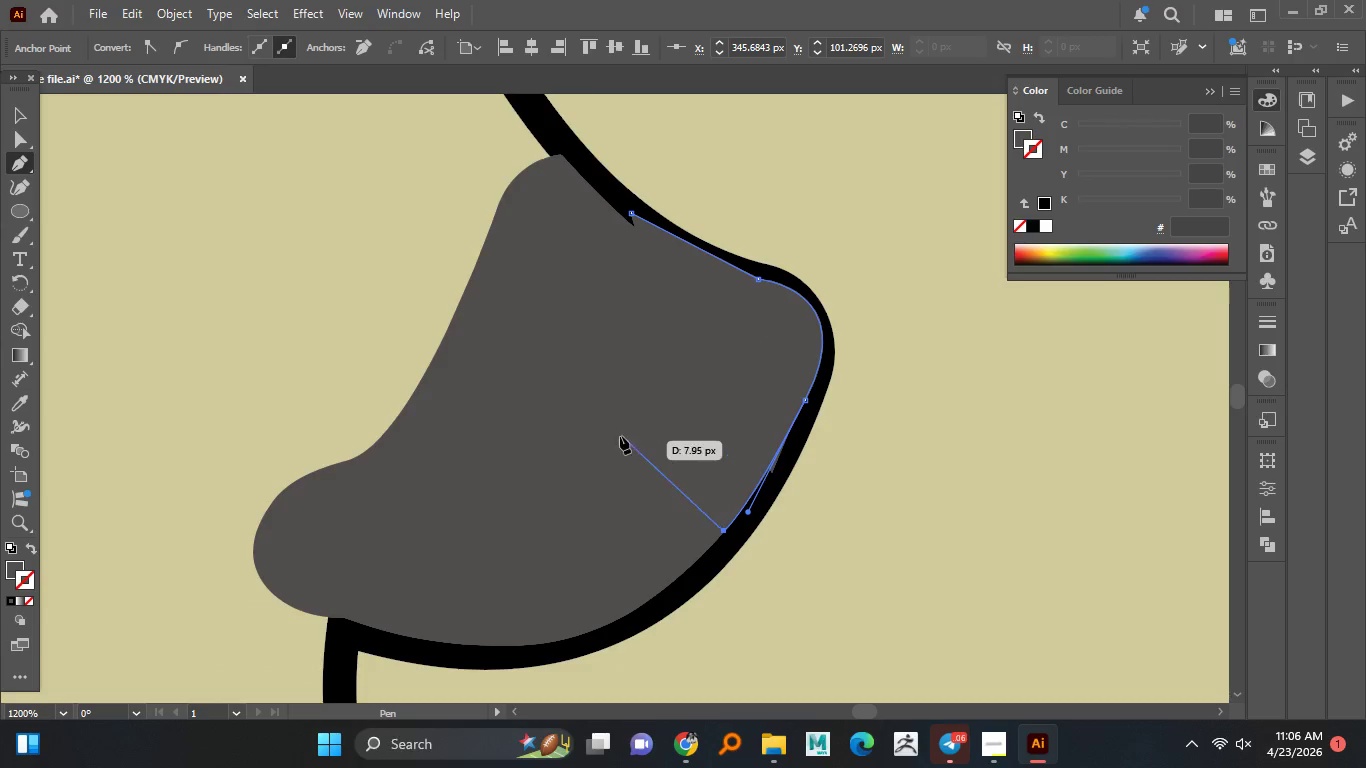 
left_click_drag(start_coordinate=[616, 410], to_coordinate=[637, 357])
 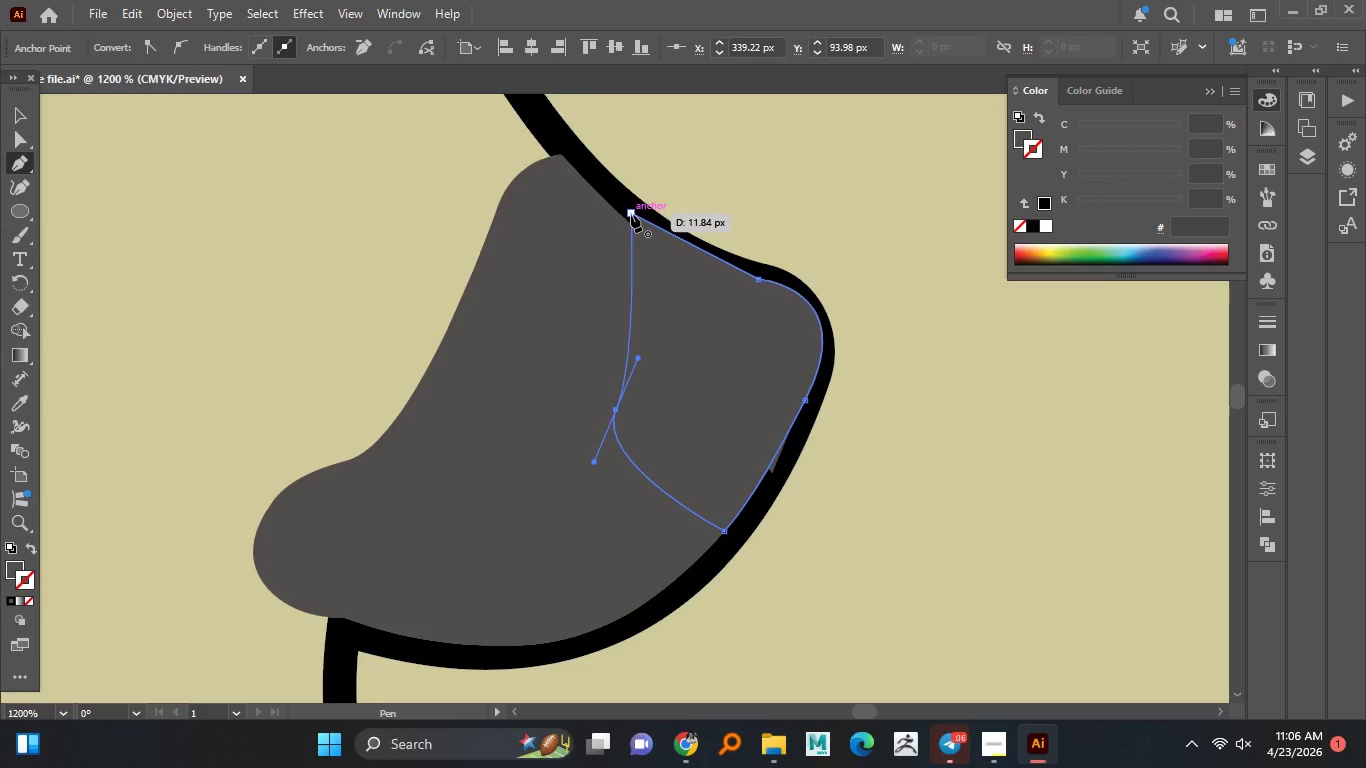 
left_click([632, 214])
 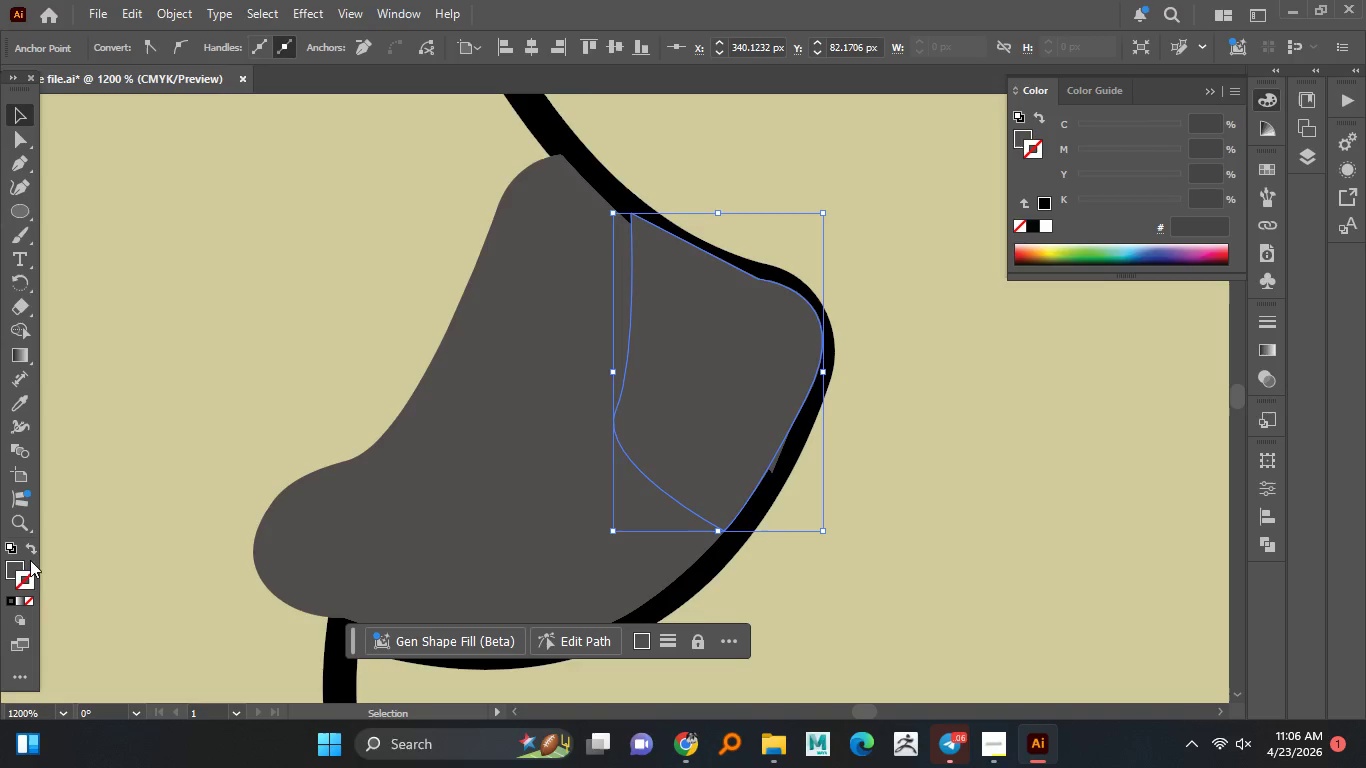 
double_click([17, 569])
 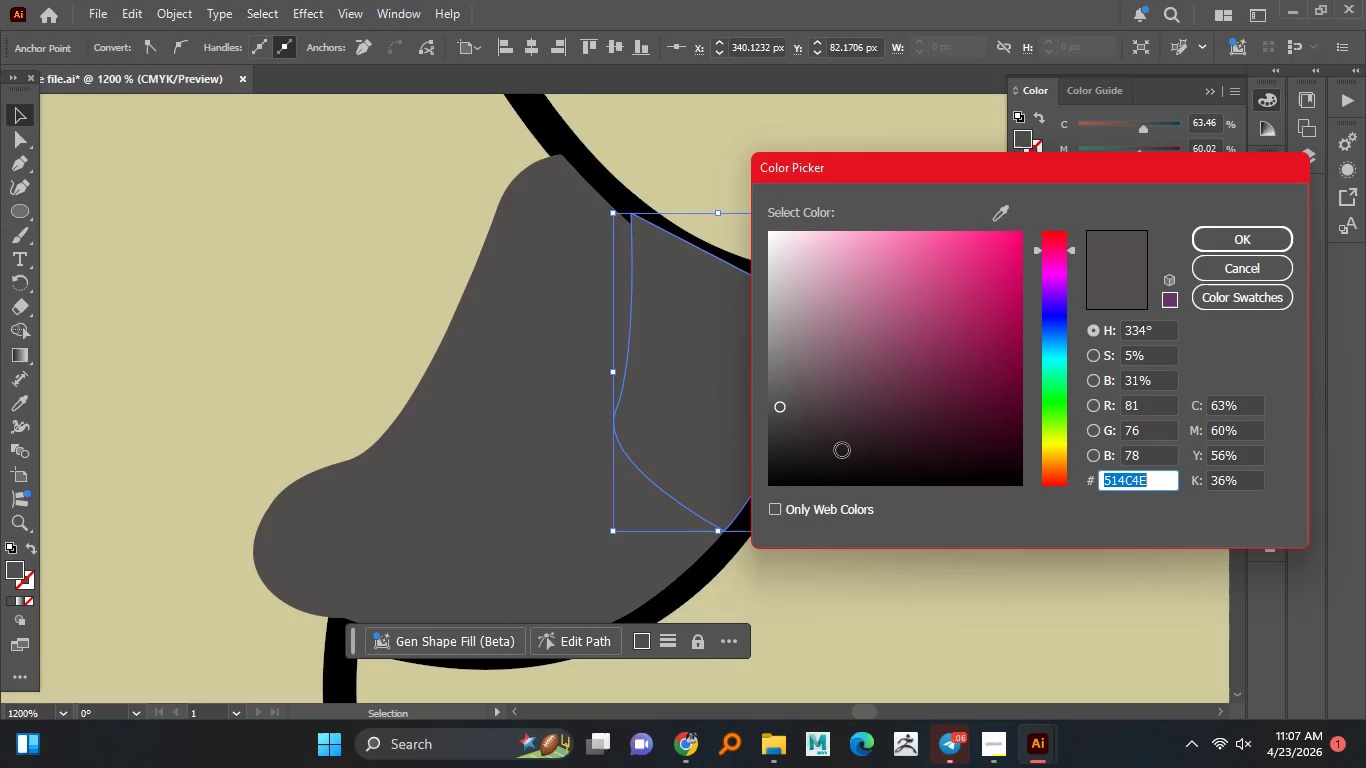 
left_click_drag(start_coordinate=[829, 457], to_coordinate=[738, 520])
 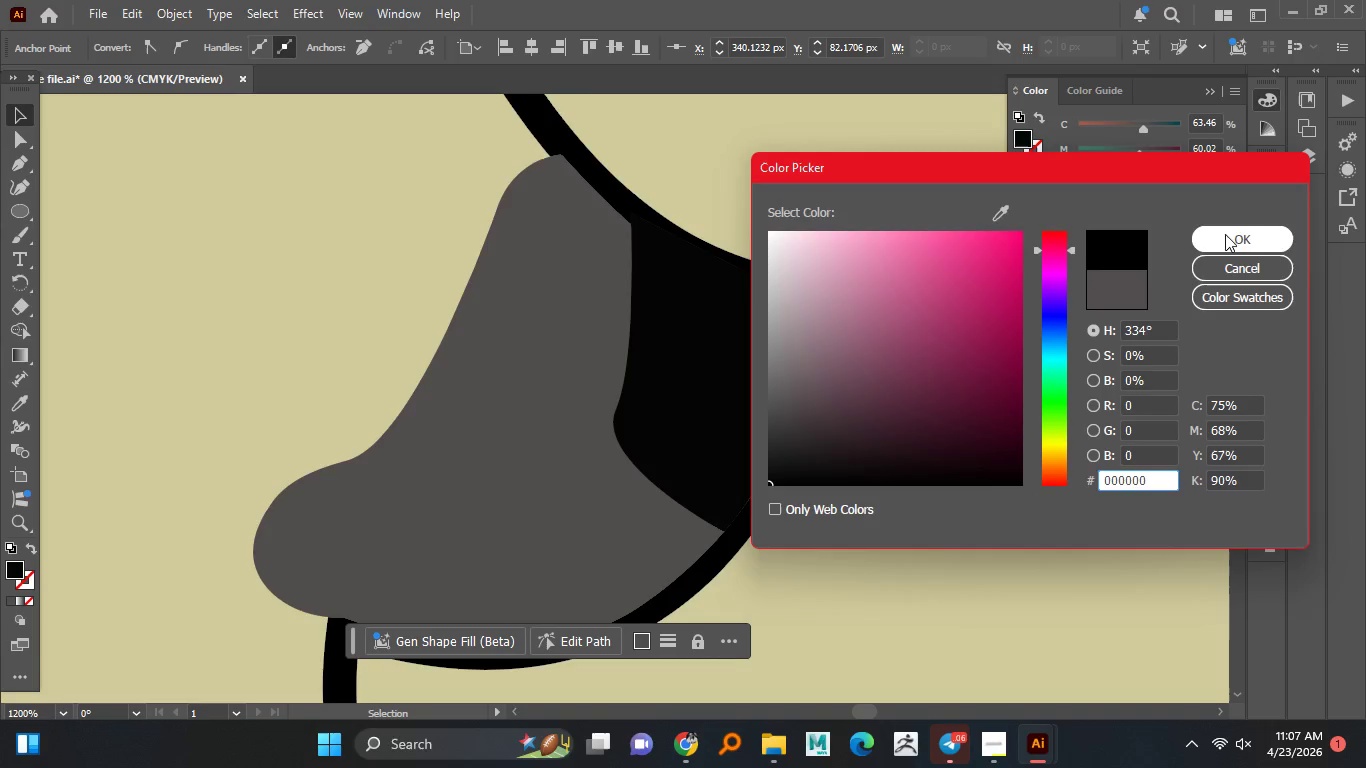 
left_click([1222, 239])
 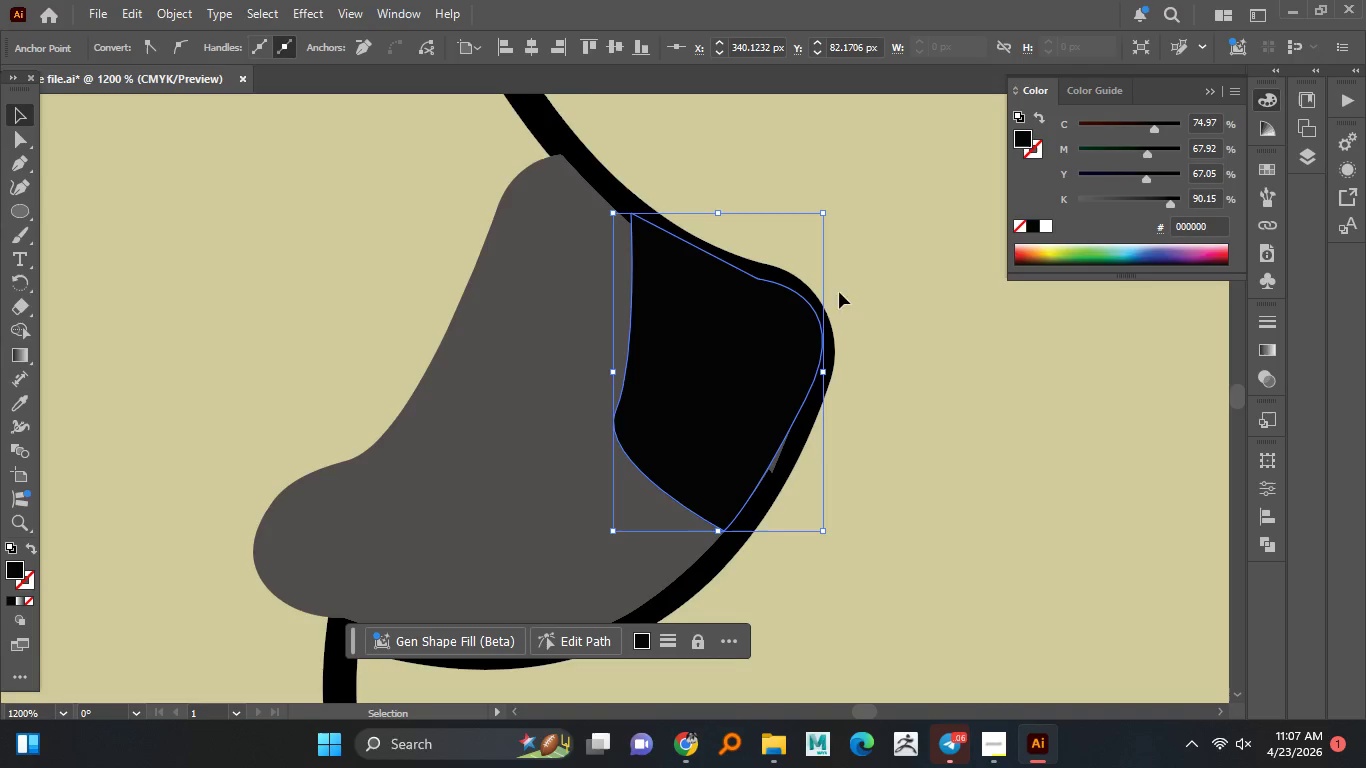 
left_click([908, 346])
 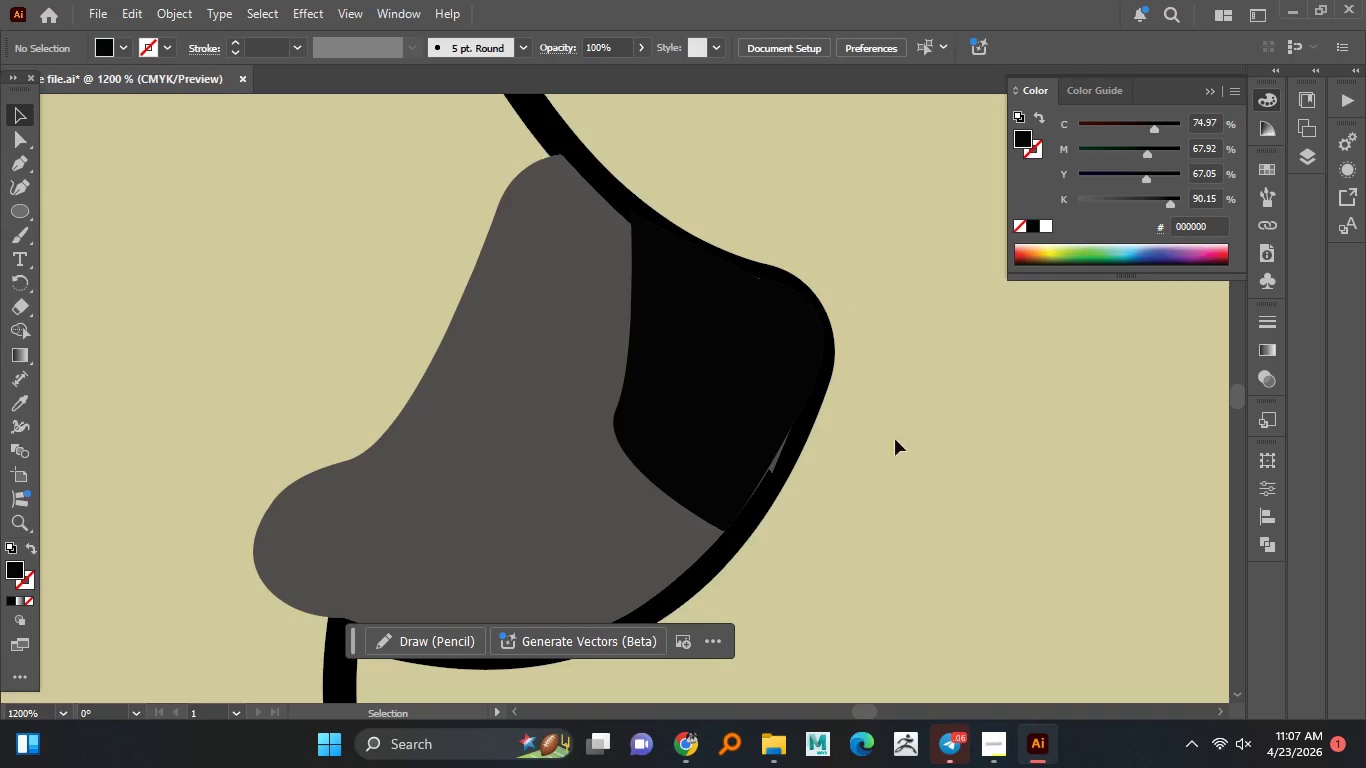 
hold_key(key=AltLeft, duration=0.53)
 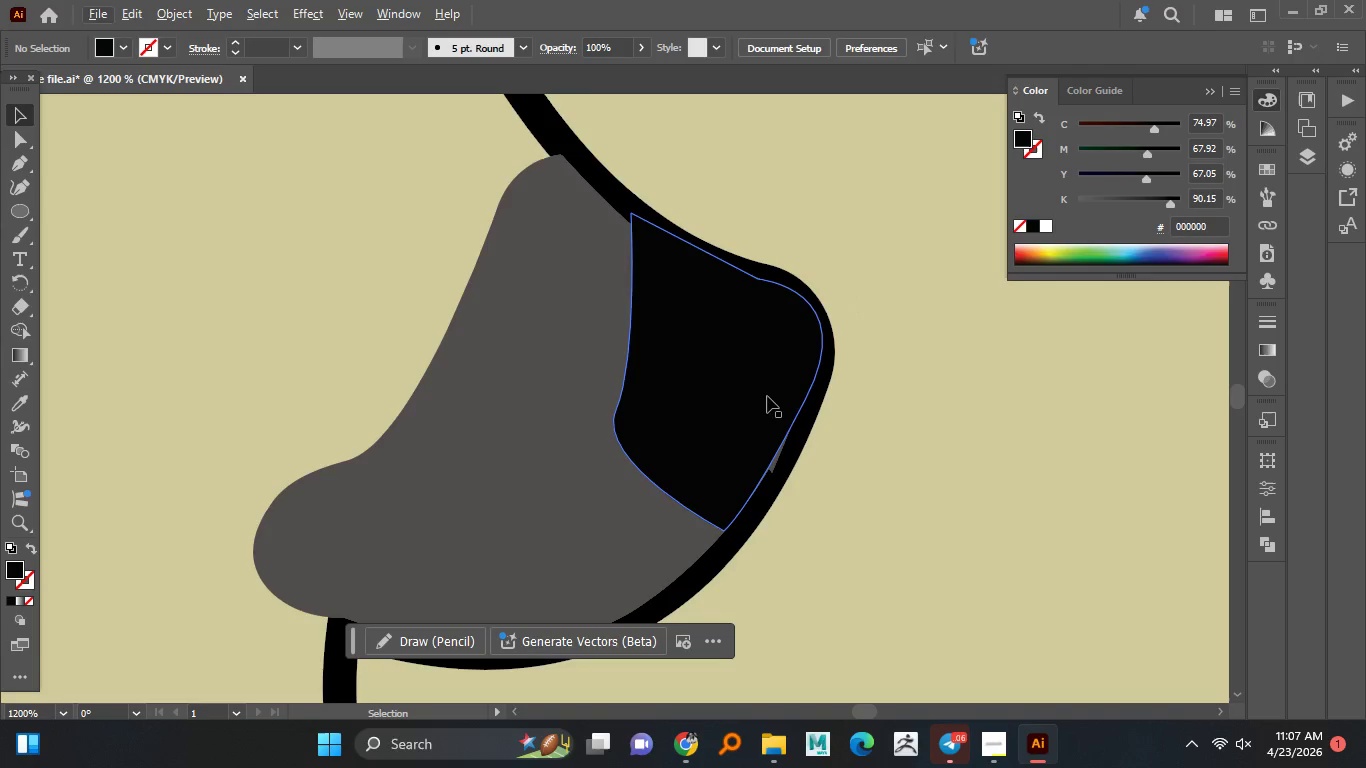 
left_click([767, 396])
 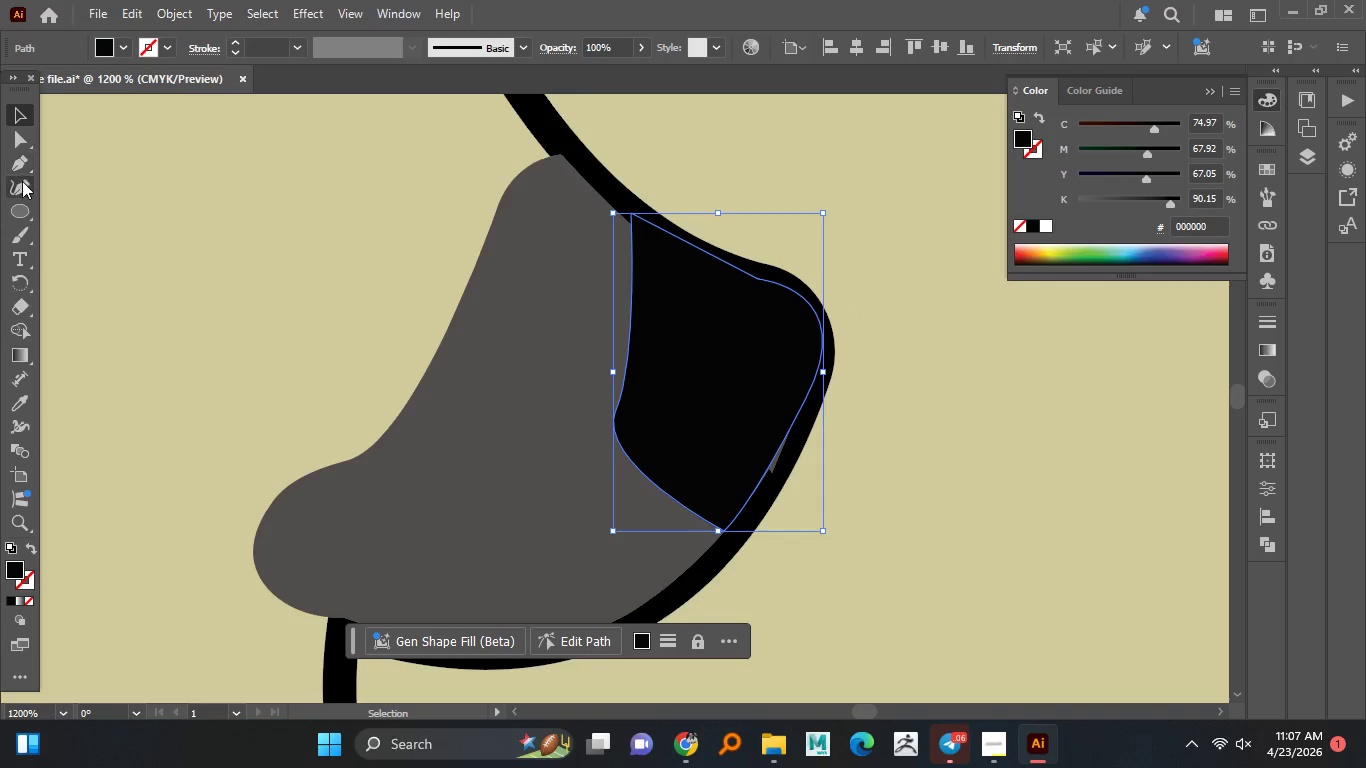 
left_click_drag(start_coordinate=[22, 189], to_coordinate=[779, 464])
 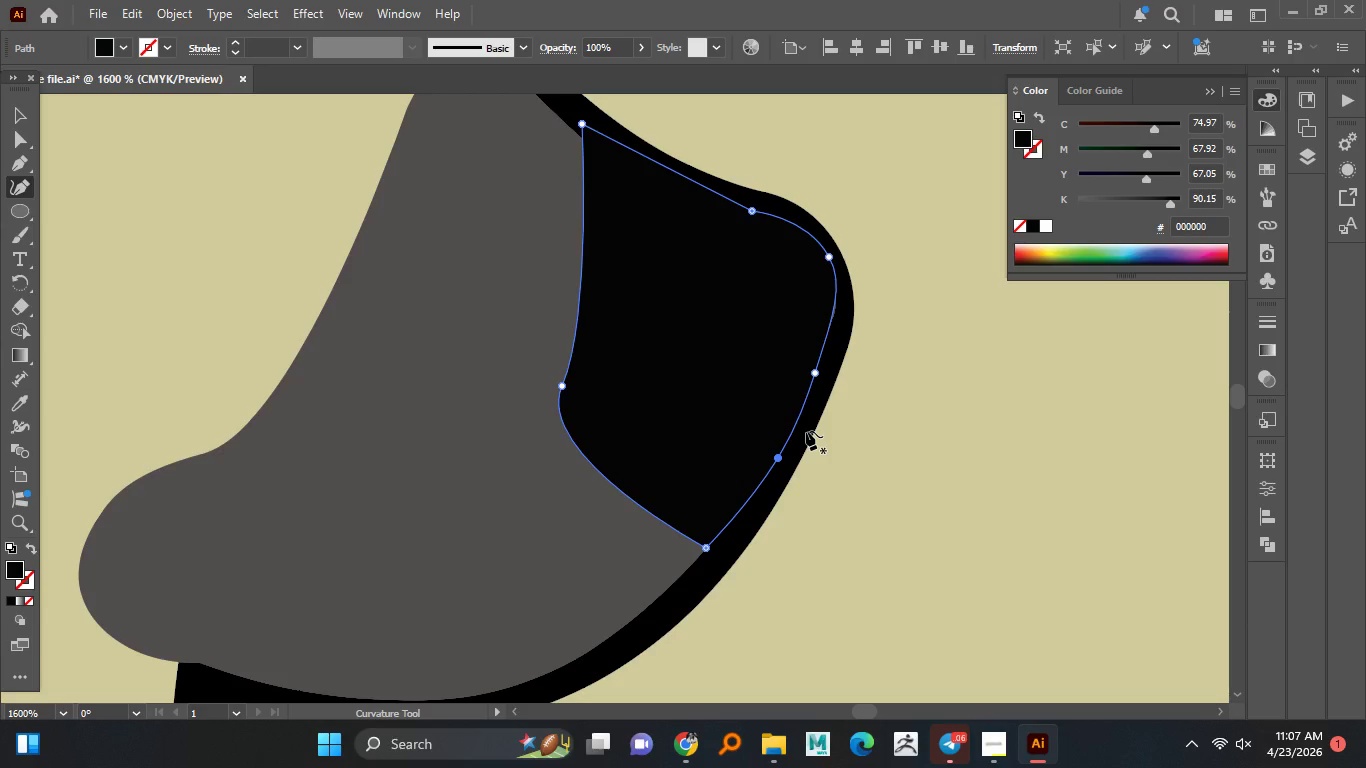 
hold_key(key=AltLeft, duration=0.69)
scroll: coordinate [763, 495], scroll_direction: up, amount: 1.0
 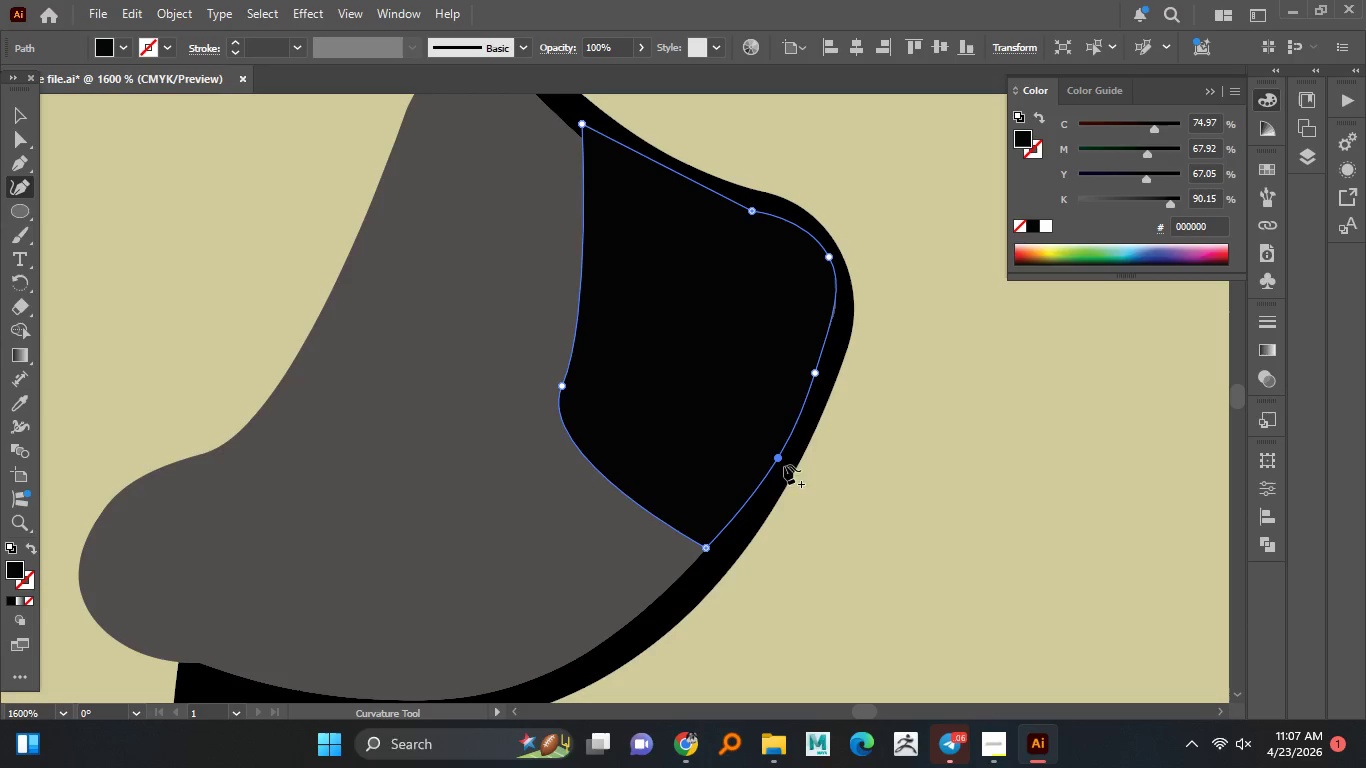 
hold_key(key=AltLeft, duration=0.61)
scroll: coordinate [805, 429], scroll_direction: down, amount: 1.0
 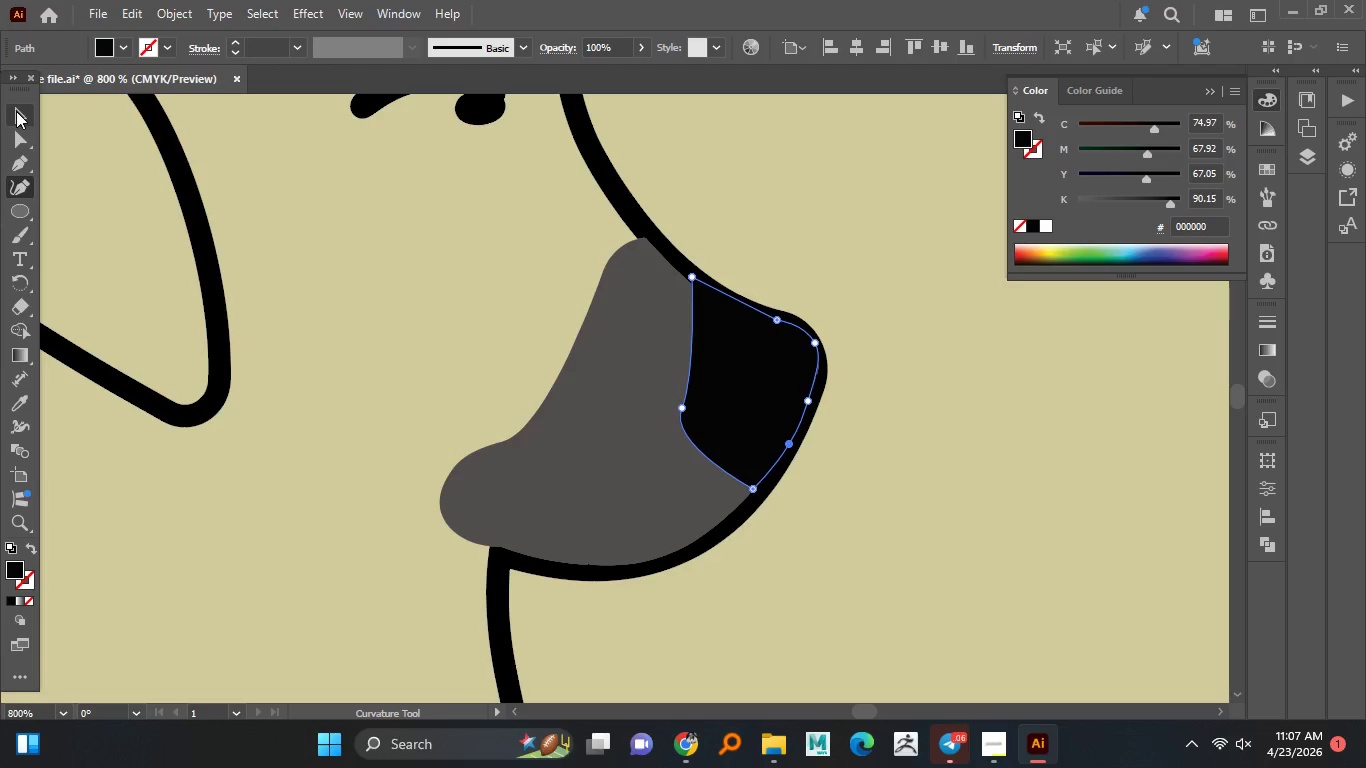 
double_click([457, 308])
 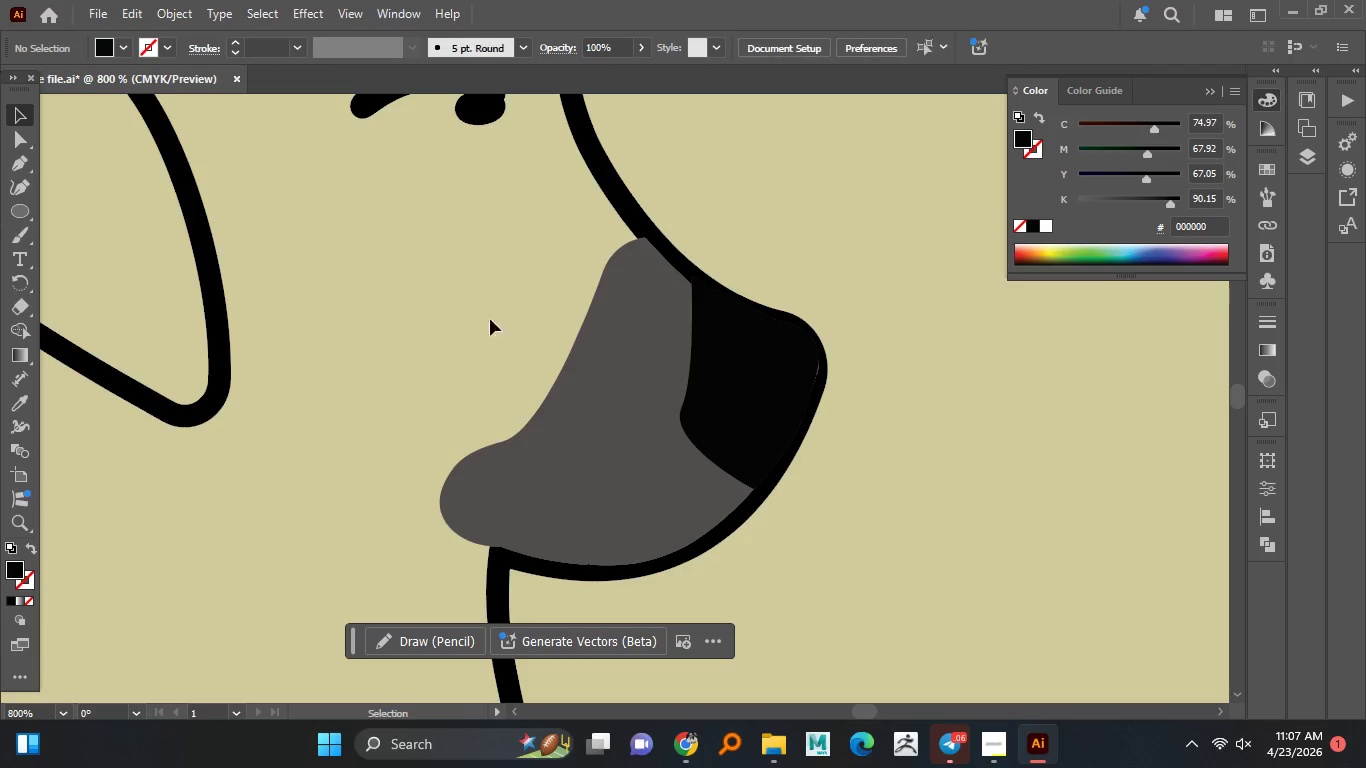 
hold_key(key=AltLeft, duration=1.52)
scroll: coordinate [833, 398], scroll_direction: down, amount: 3.0
 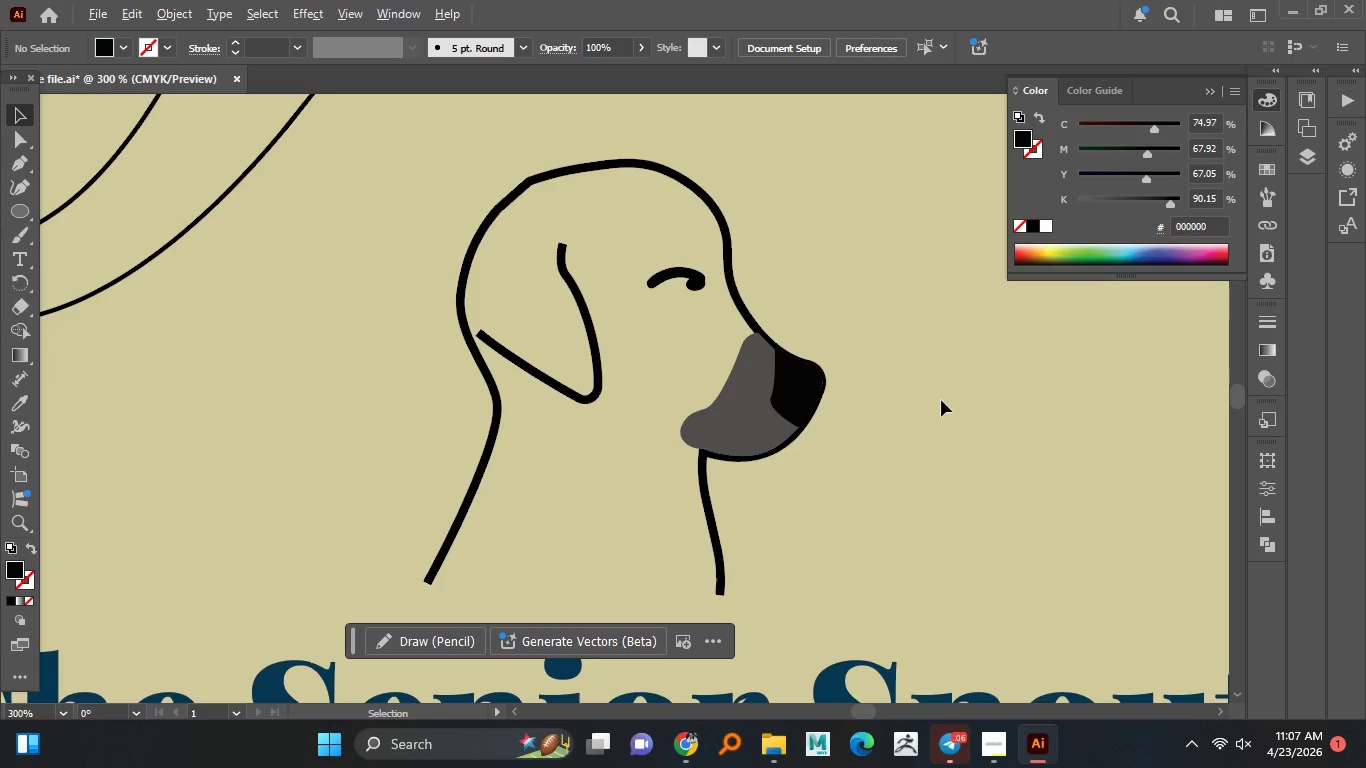 
hold_key(key=AltLeft, duration=1.52)
 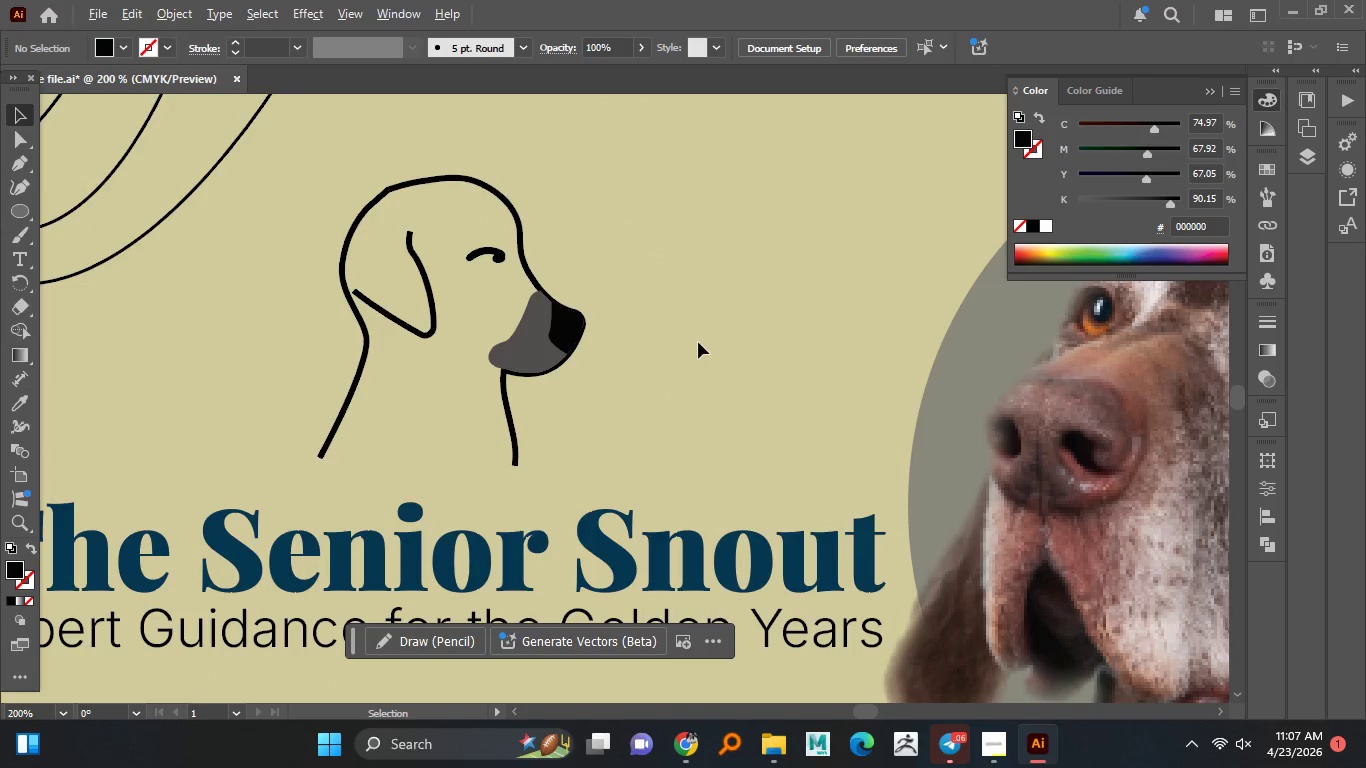 
scroll: coordinate [927, 393], scroll_direction: down, amount: 1.0
 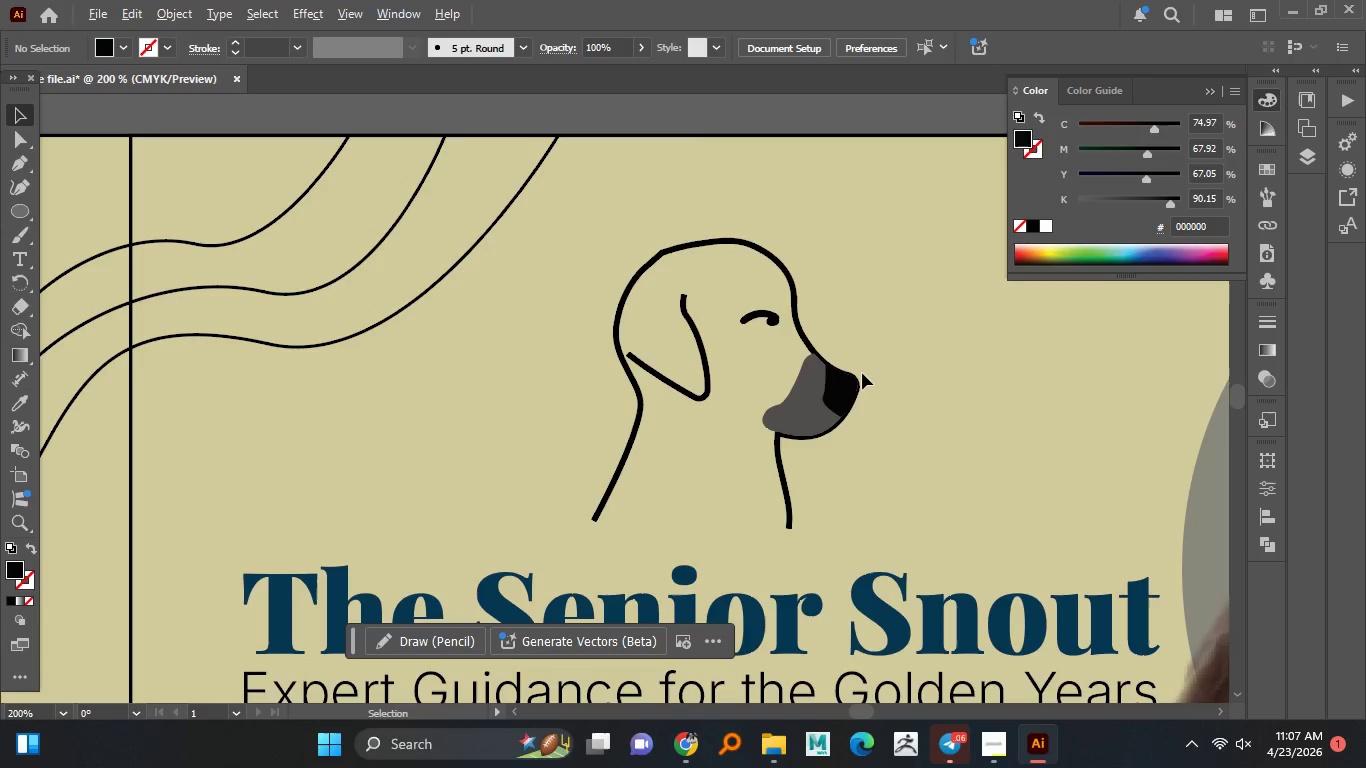 
hold_key(key=AltLeft, duration=0.84)
 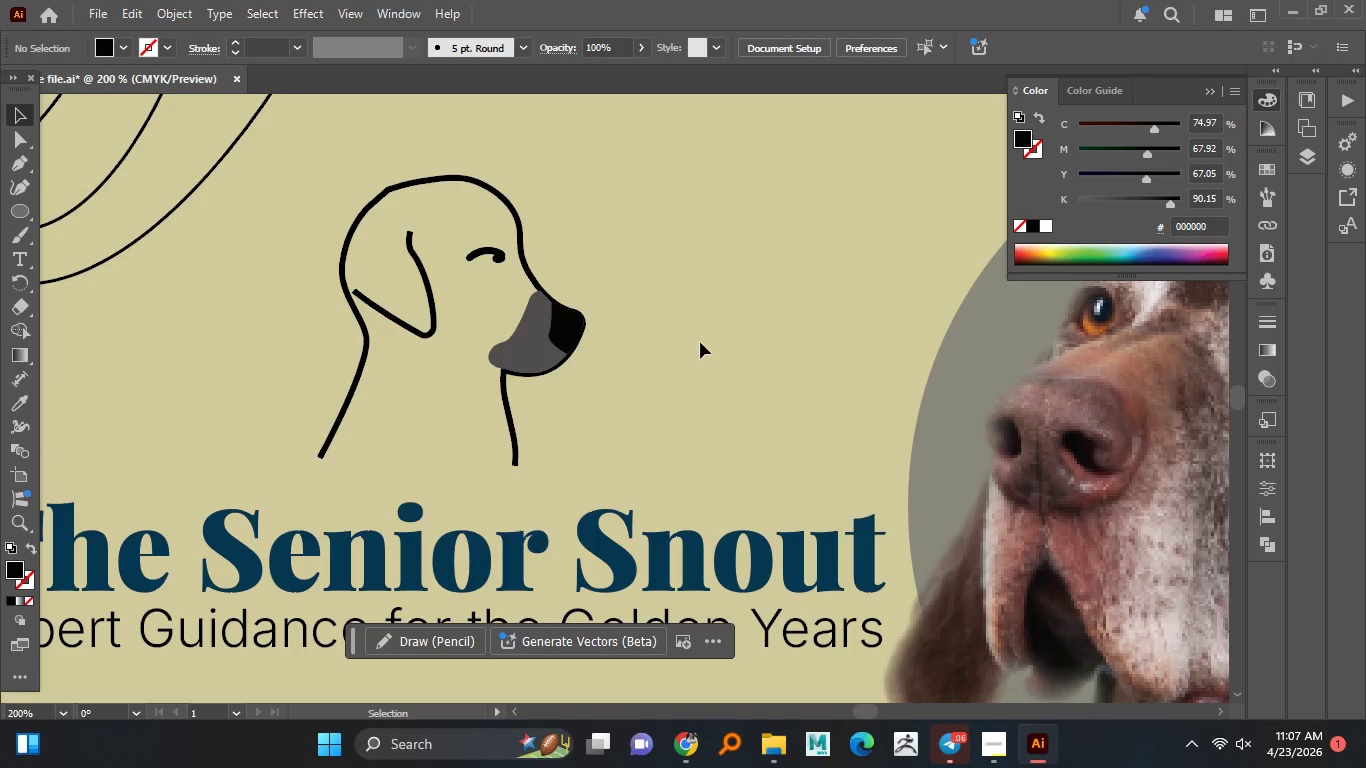 
hold_key(key=AltLeft, duration=1.0)
scroll: coordinate [700, 342], scroll_direction: down, amount: 2.0
 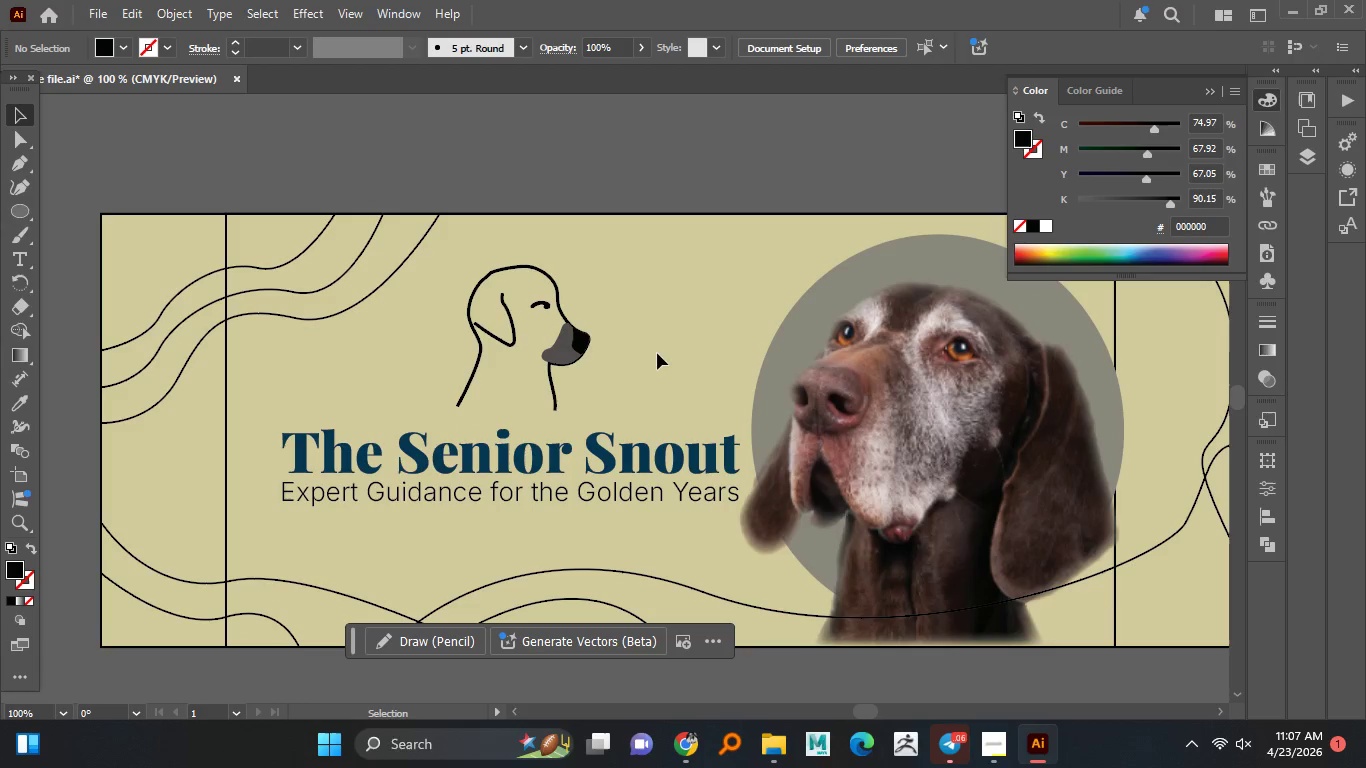 
key(Control+S)
 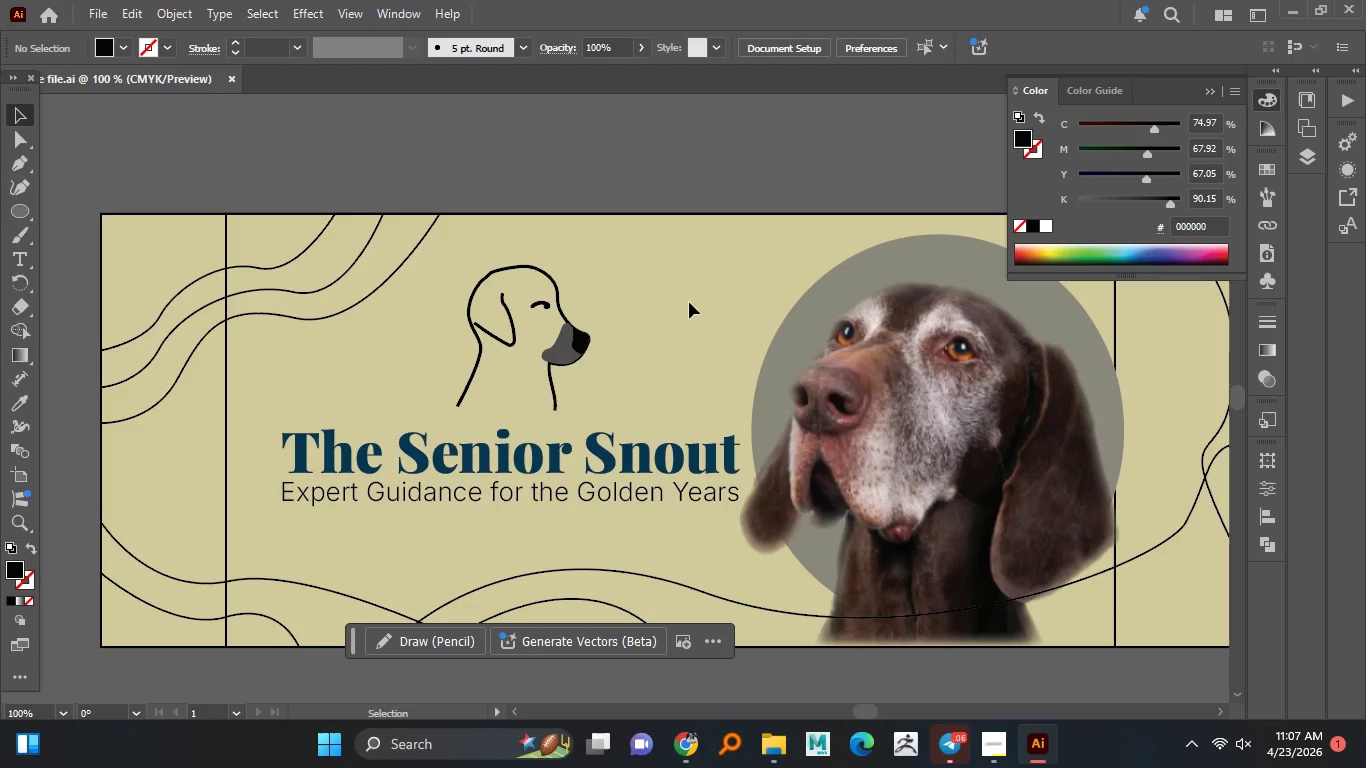 
wait(6.97)
 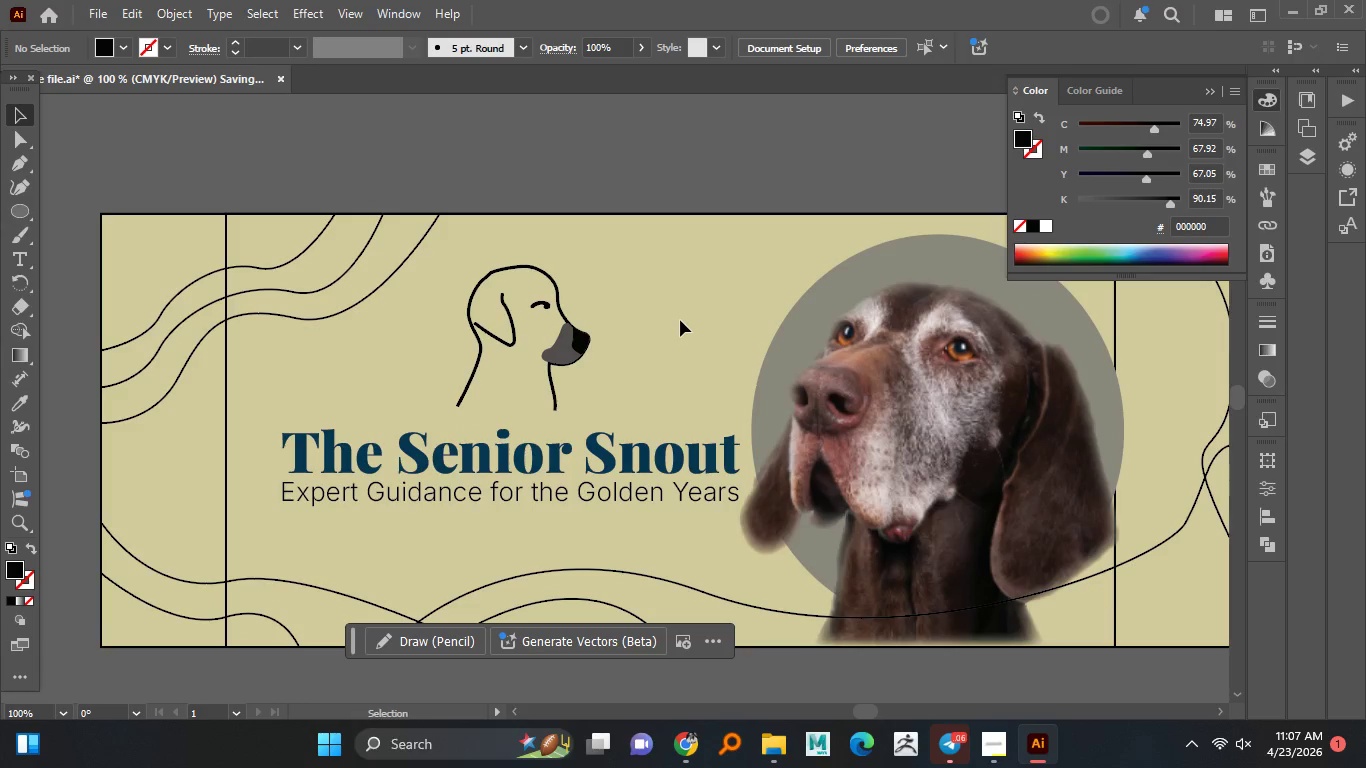 
left_click([856, 296])
 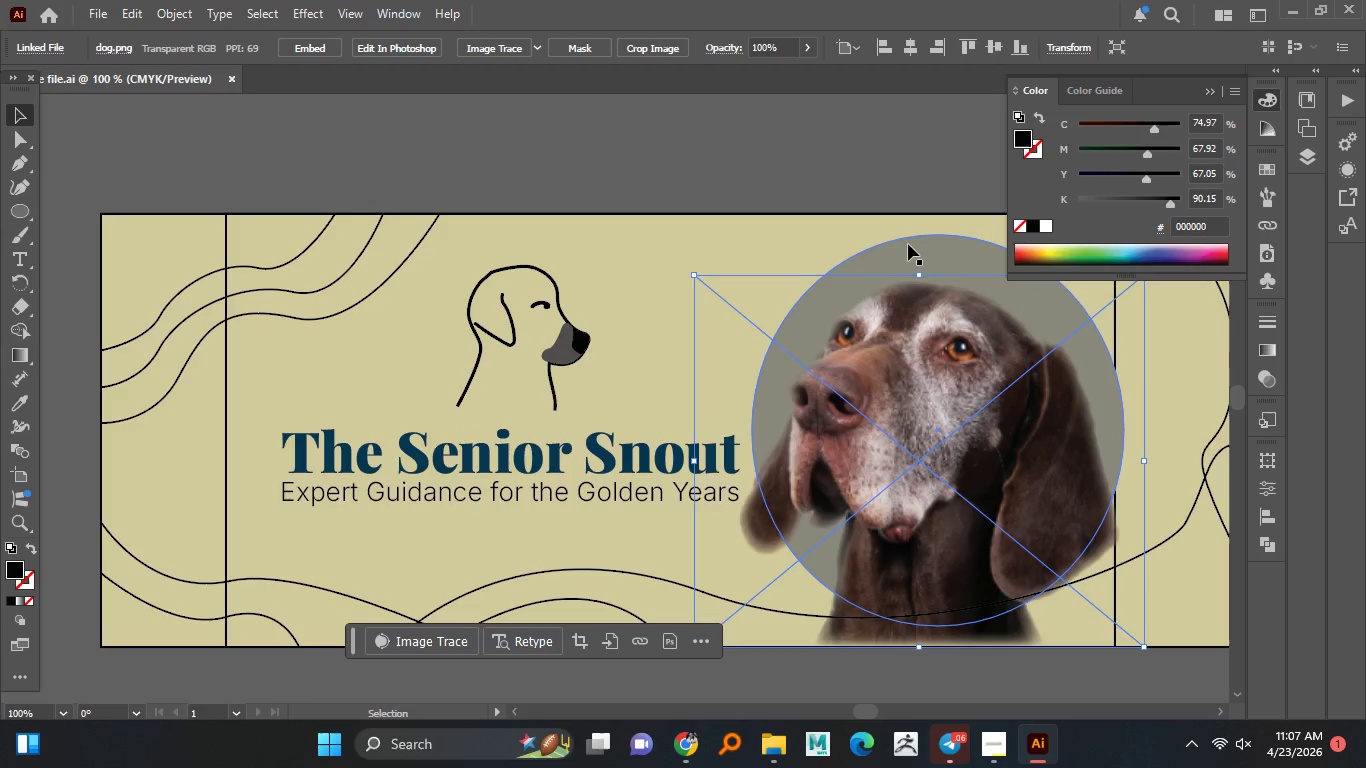 
left_click([908, 244])
 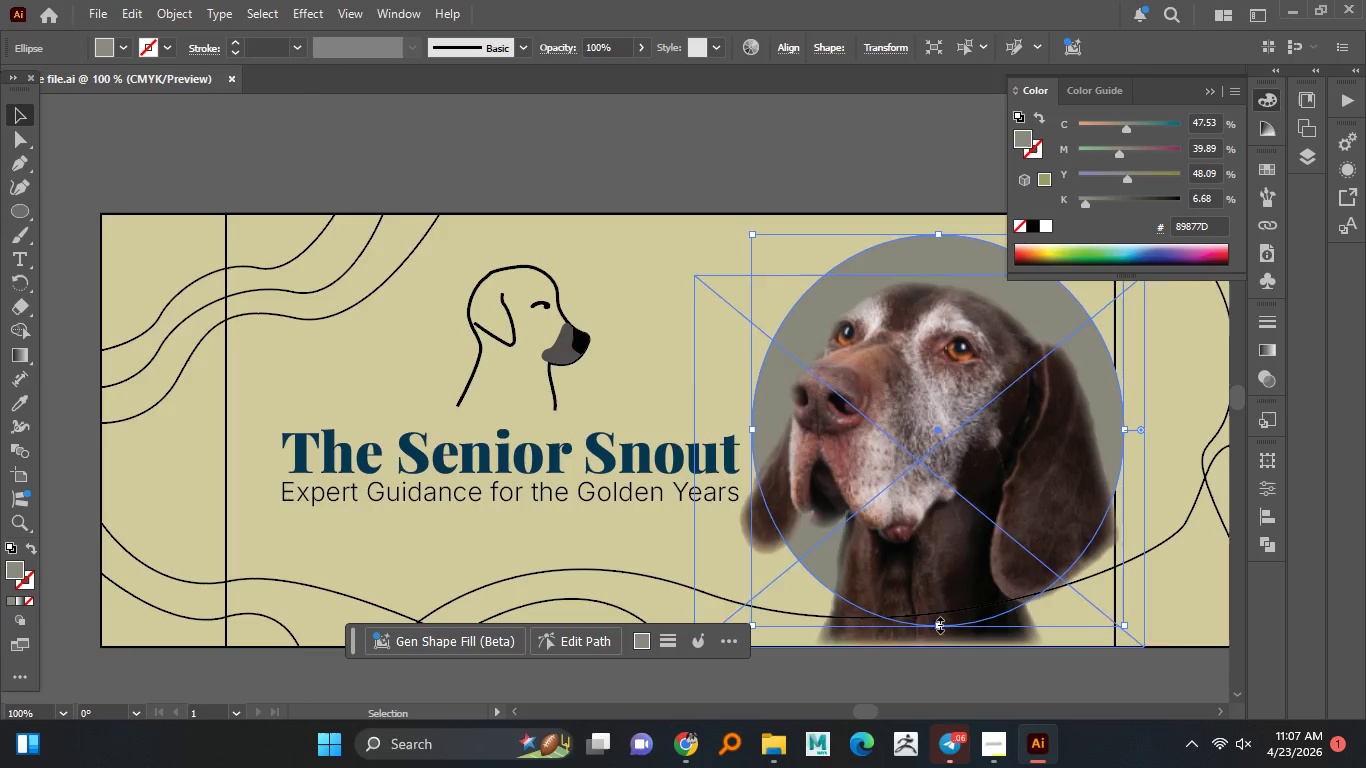 
left_click_drag(start_coordinate=[937, 626], to_coordinate=[929, 641])
 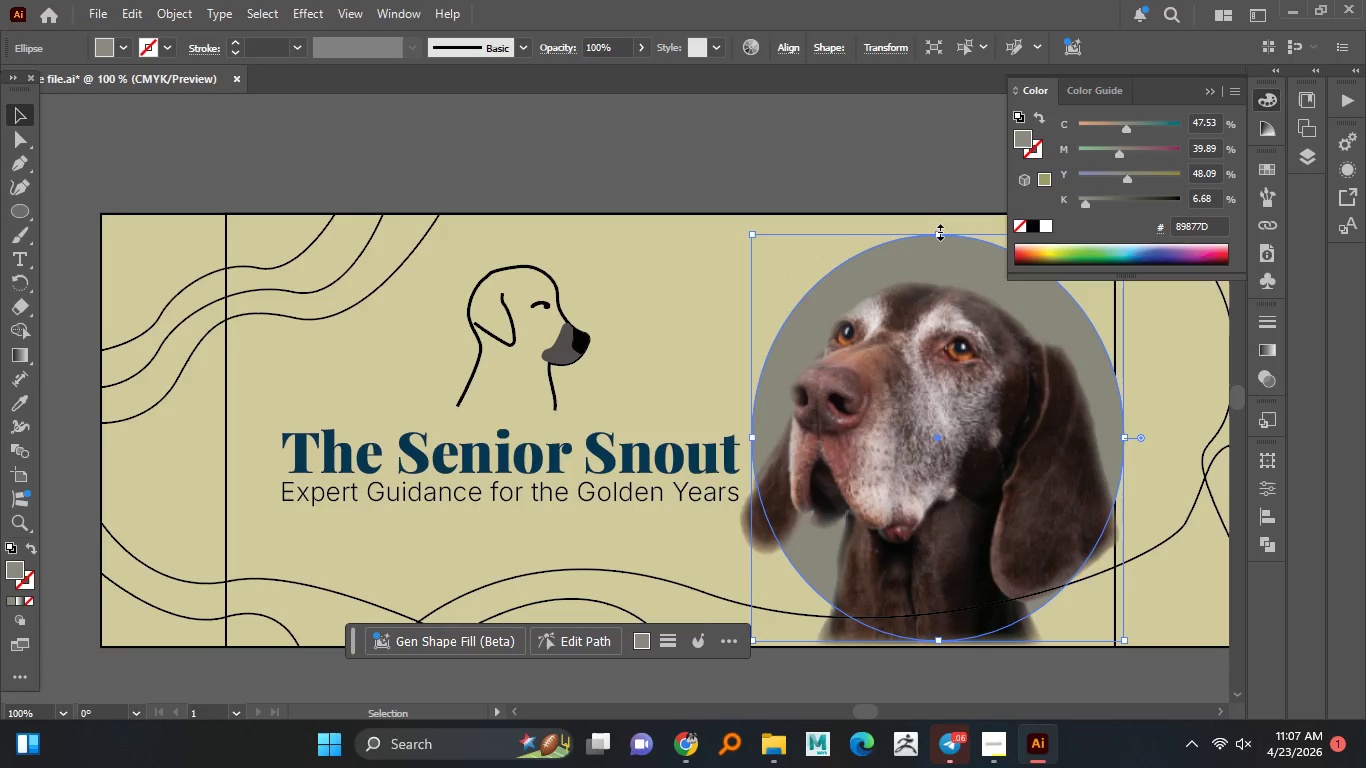 
left_click_drag(start_coordinate=[938, 230], to_coordinate=[939, 219])
 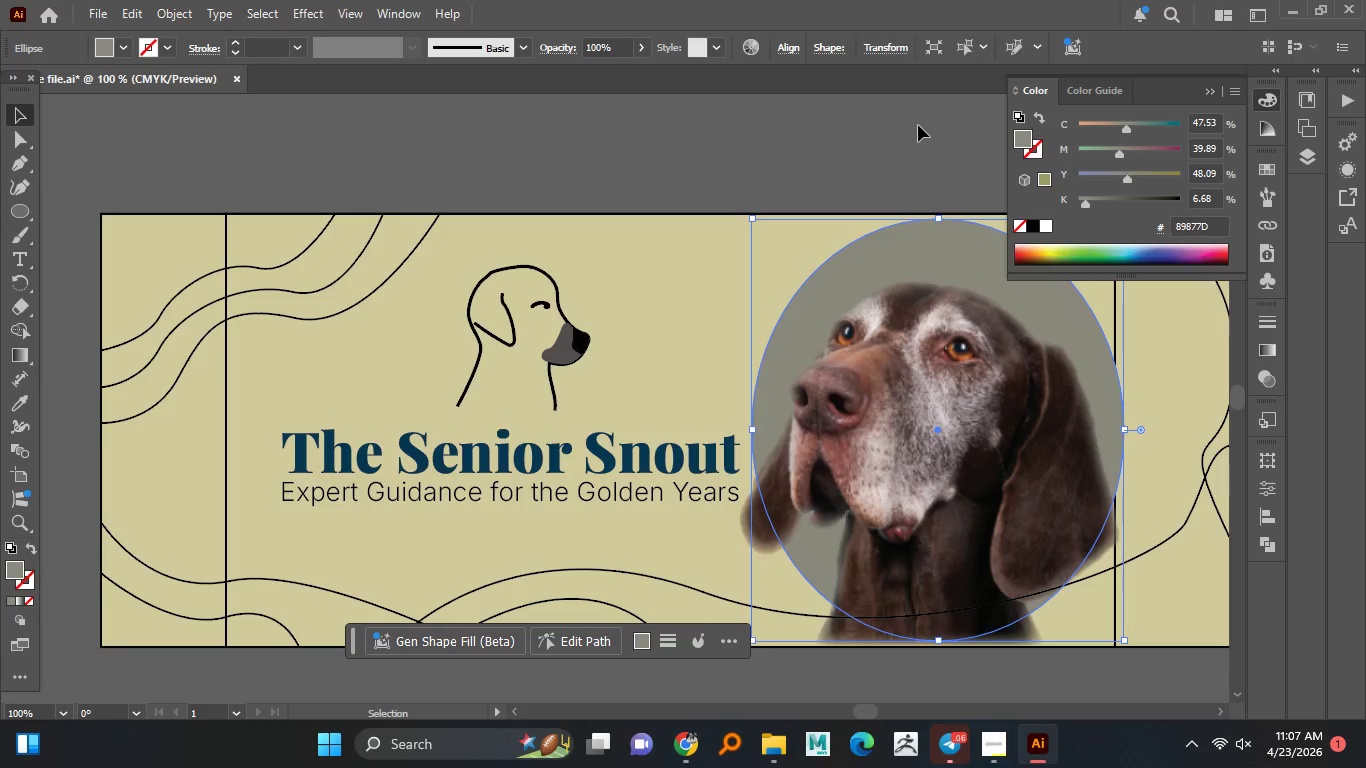 
left_click([918, 125])
 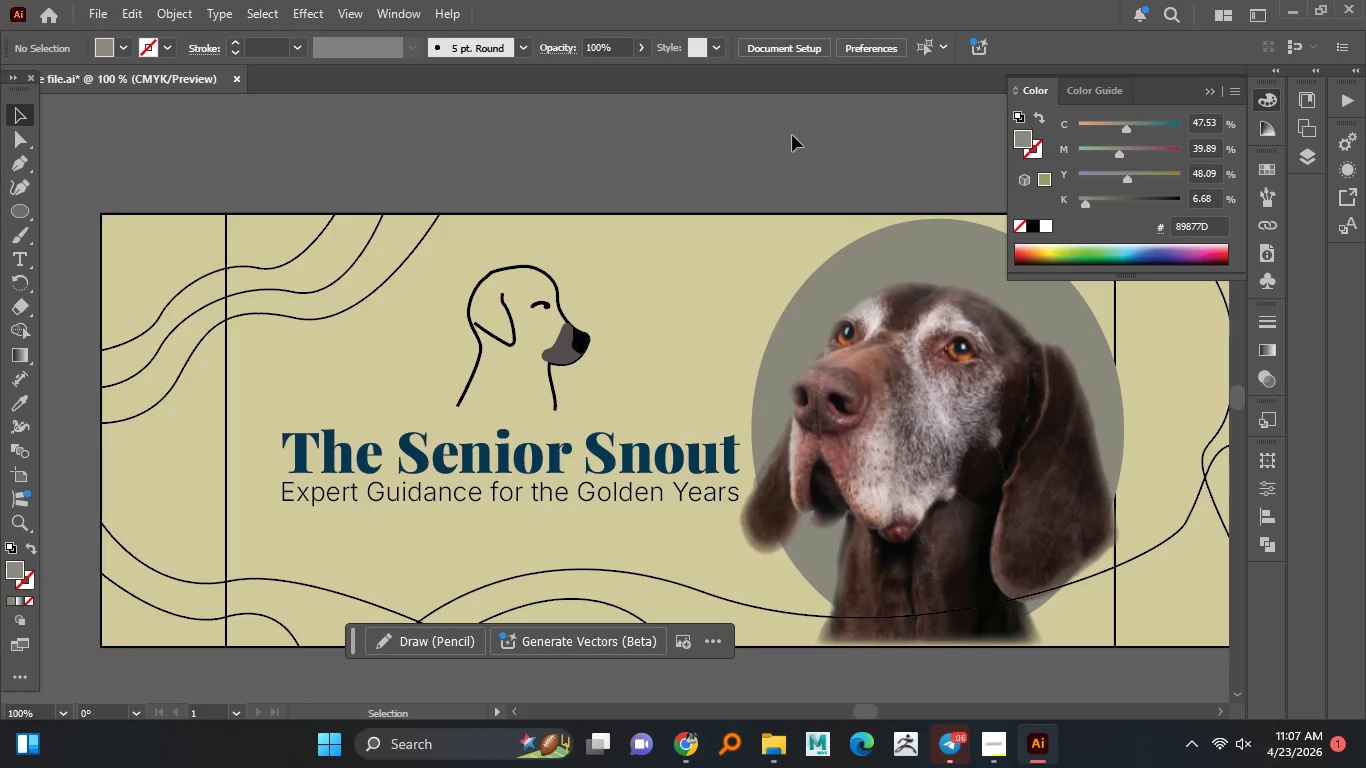 
hold_key(key=AltLeft, duration=1.53)
scroll: coordinate [669, 236], scroll_direction: down, amount: 2.0
 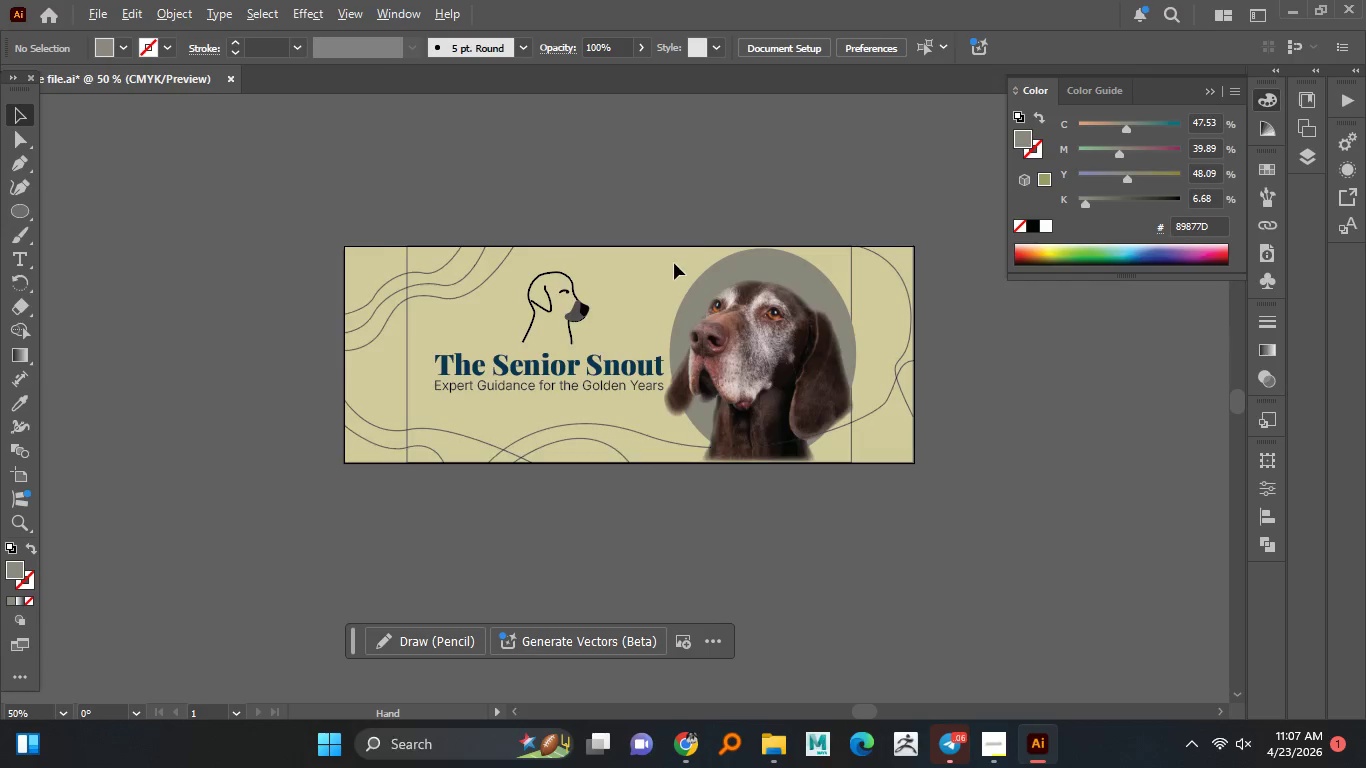 
hold_key(key=AltLeft, duration=1.47)
 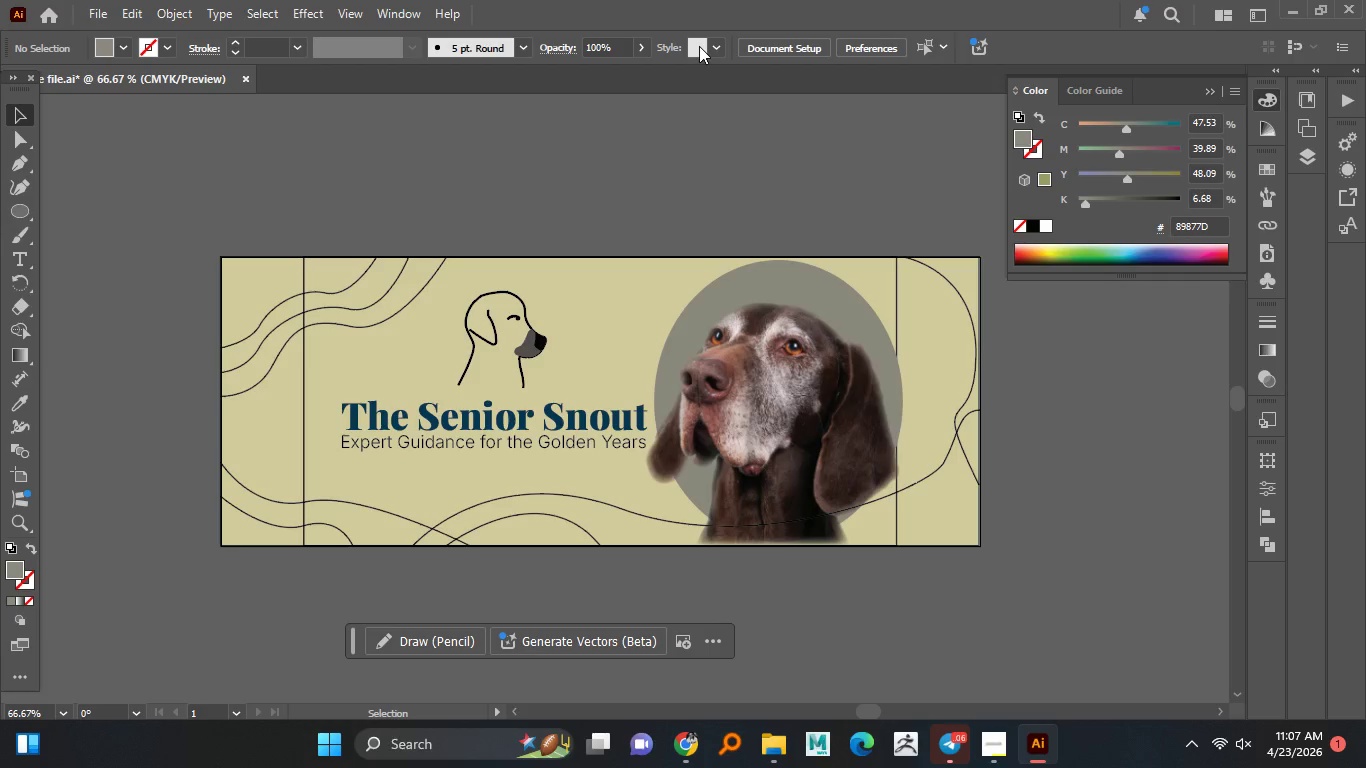 
scroll: coordinate [674, 263], scroll_direction: none, amount: 0.0
 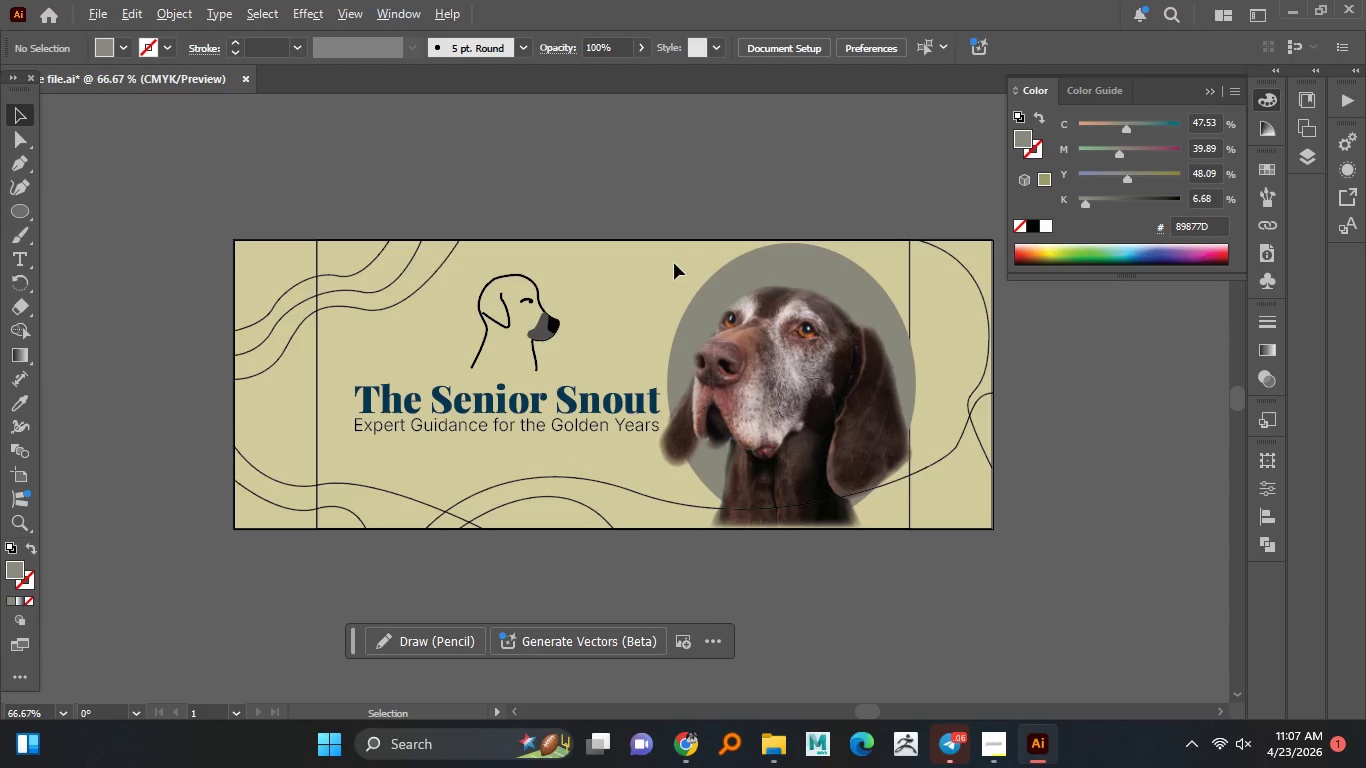 
wait(19.81)
 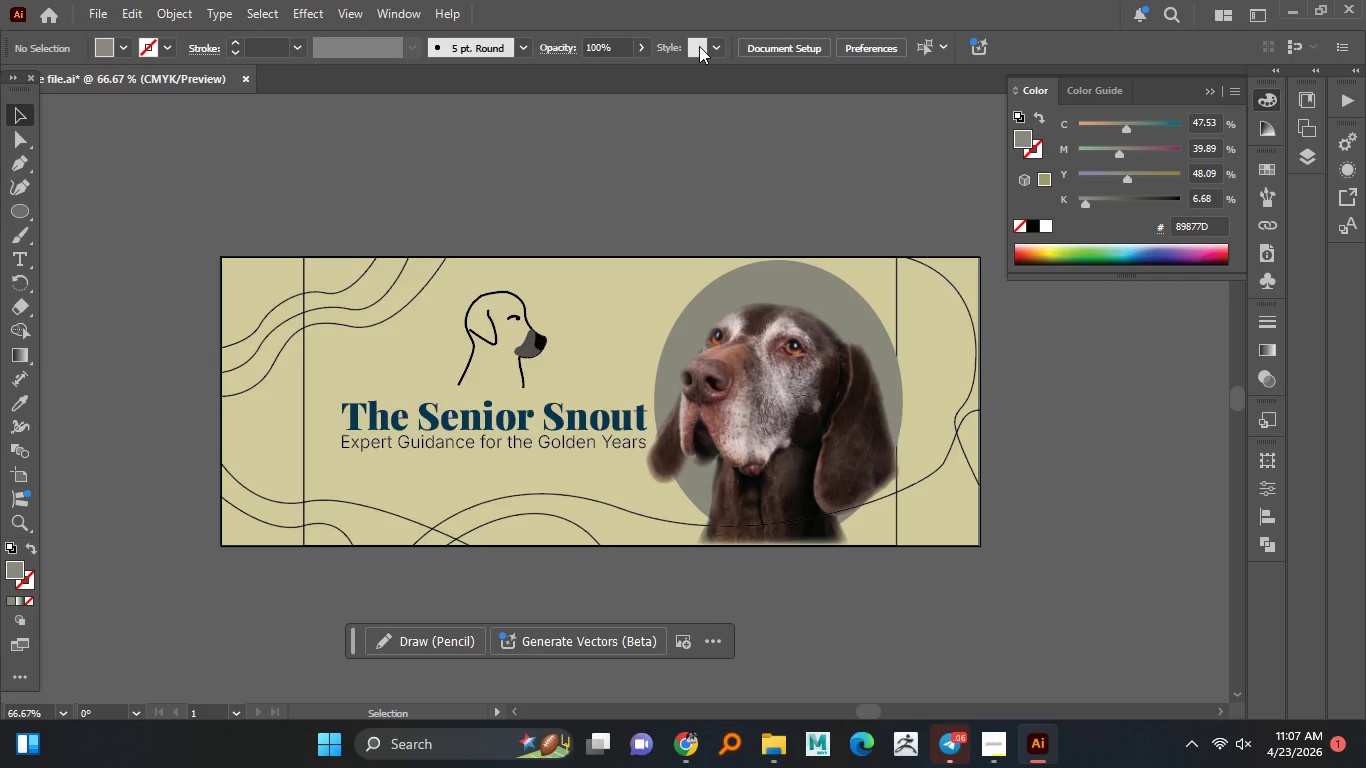 
hold_key(key=AltLeft, duration=1.09)
scroll: coordinate [770, 503], scroll_direction: up, amount: 1.0
 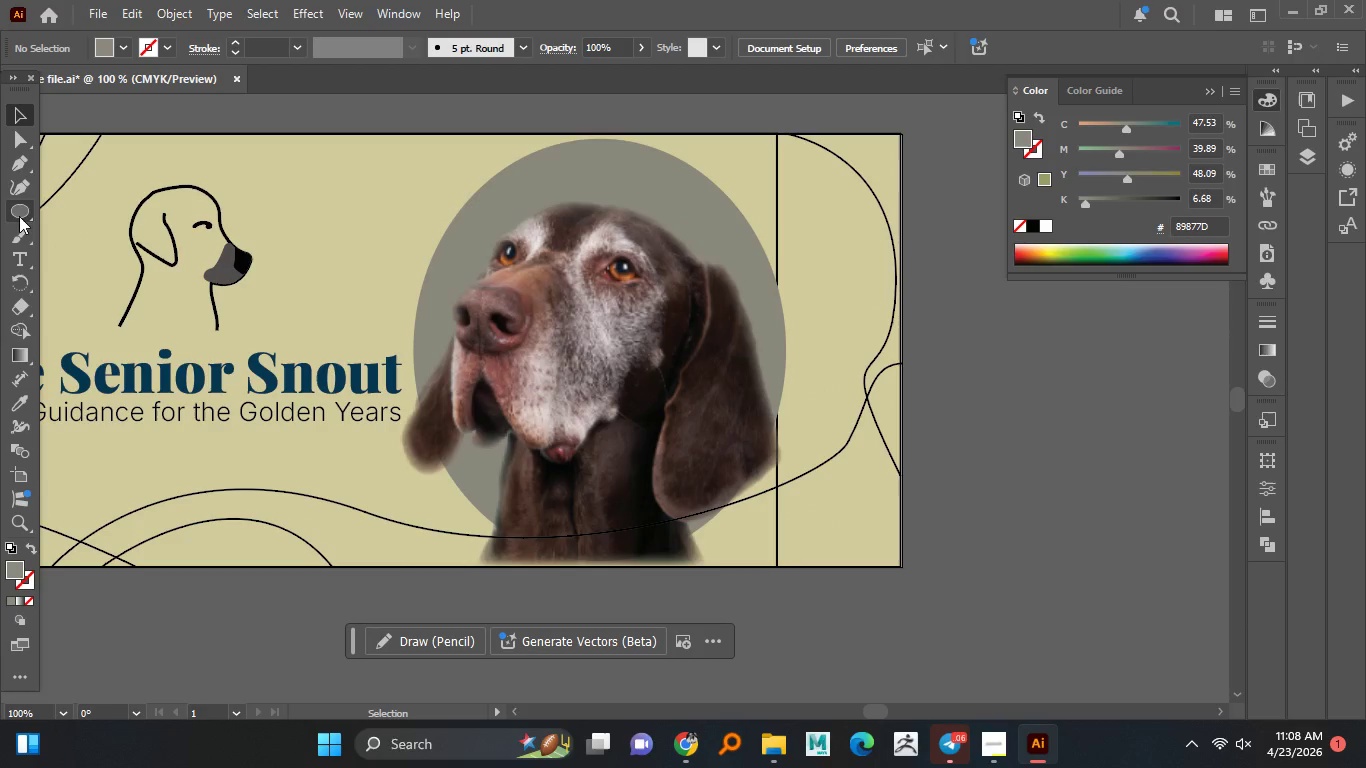 
right_click([12, 209])
 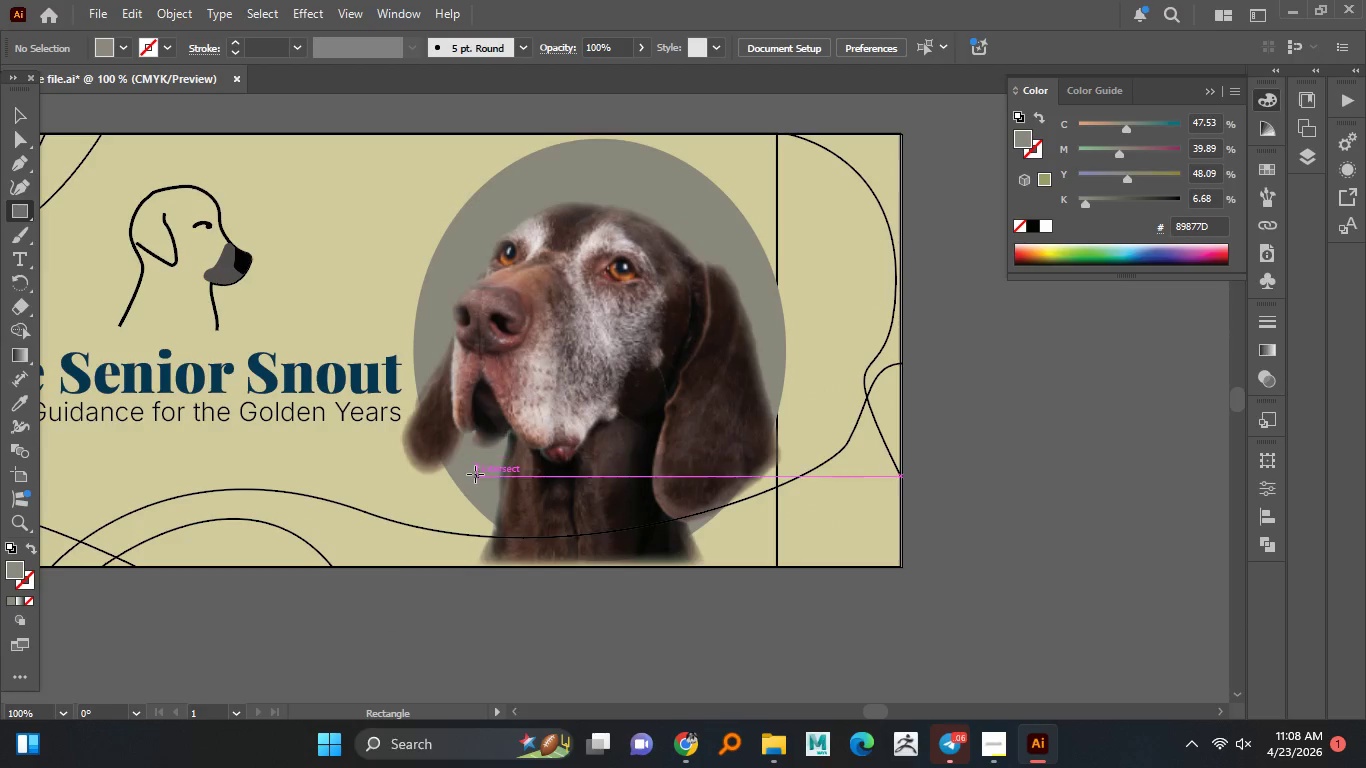 
left_click_drag(start_coordinate=[468, 463], to_coordinate=[753, 525])
 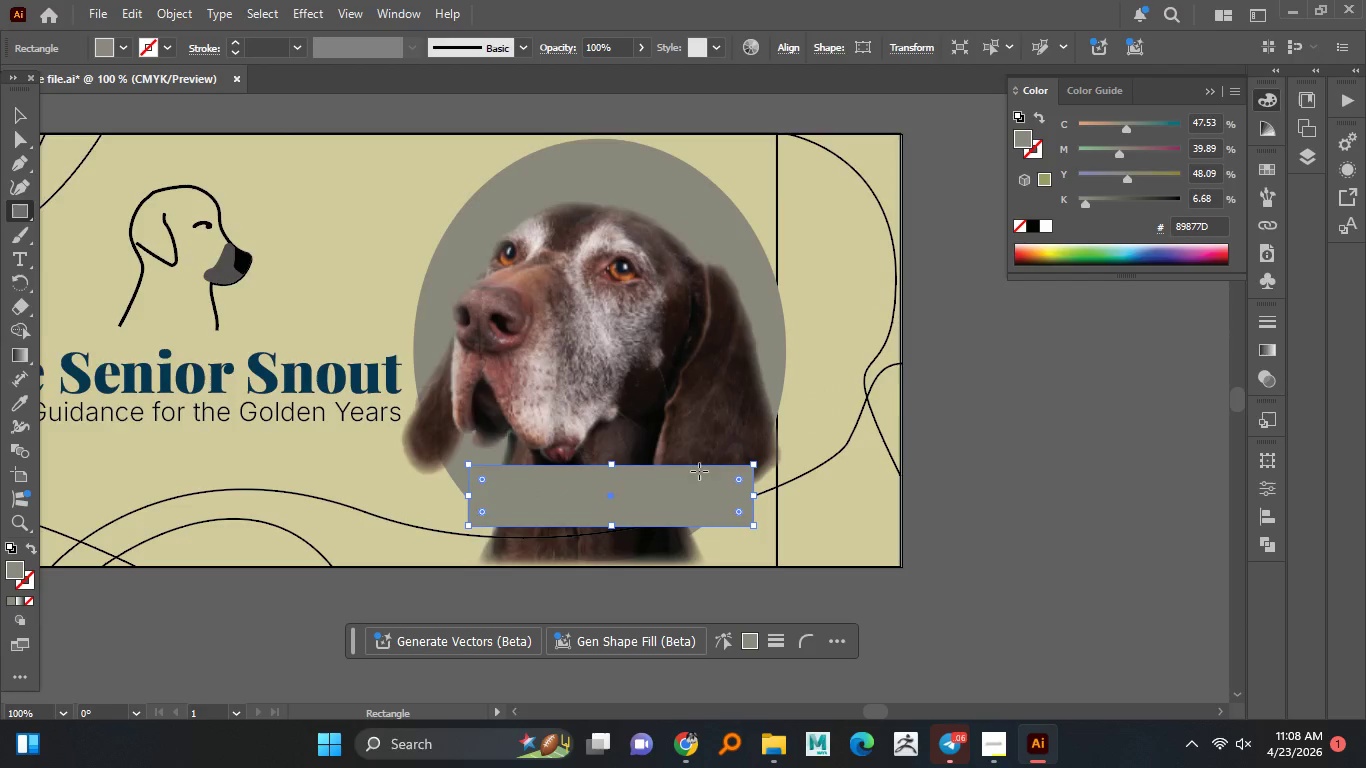 
hold_key(key=AltLeft, duration=0.55)
scroll: coordinate [684, 456], scroll_direction: up, amount: 3.0
 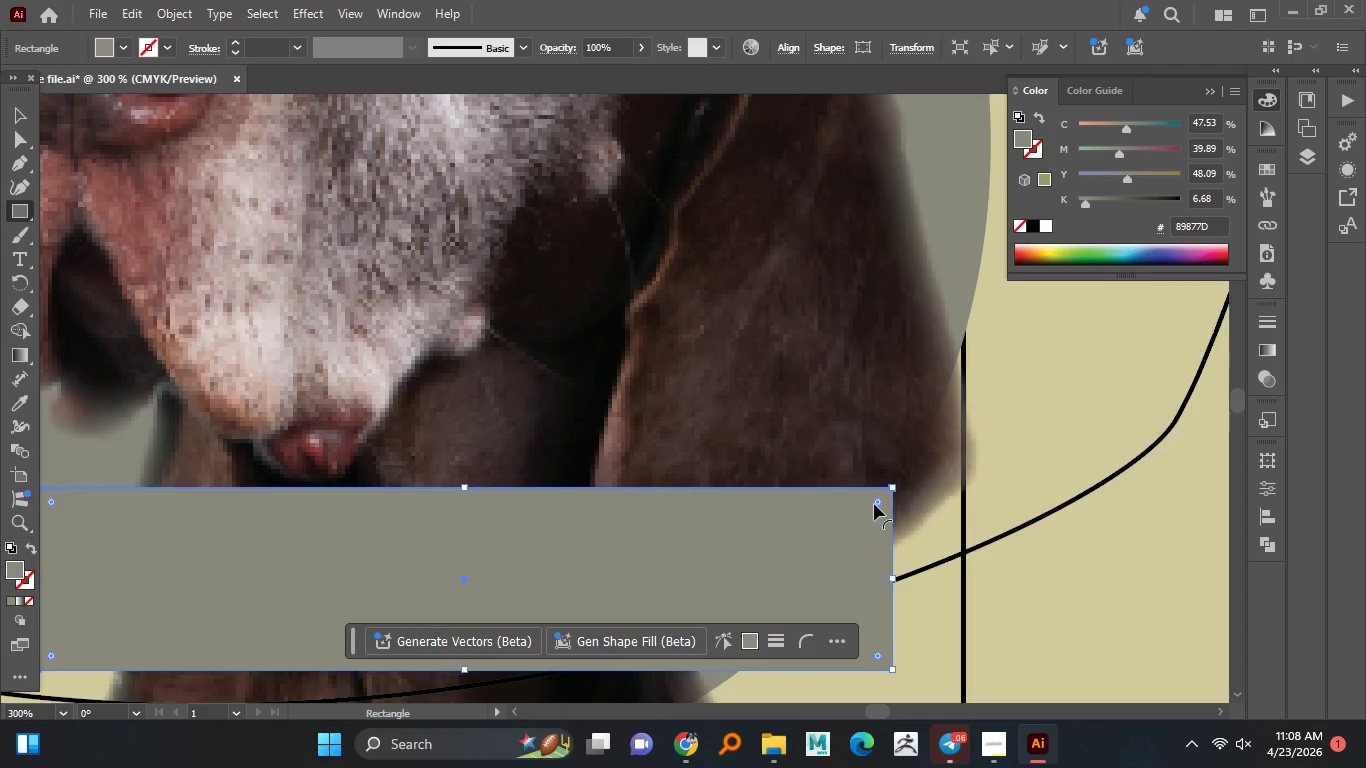 
left_click_drag(start_coordinate=[875, 506], to_coordinate=[865, 511])
 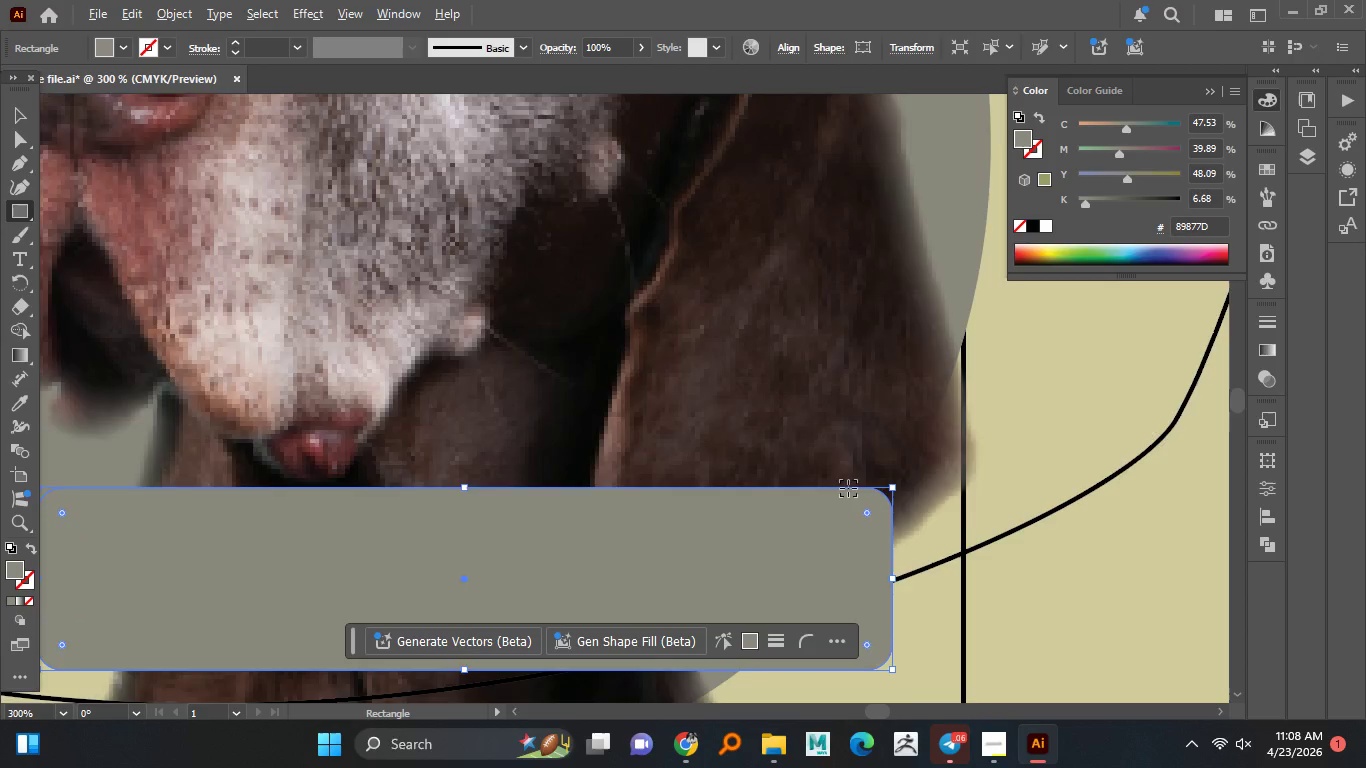 
hold_key(key=AltLeft, duration=0.69)
 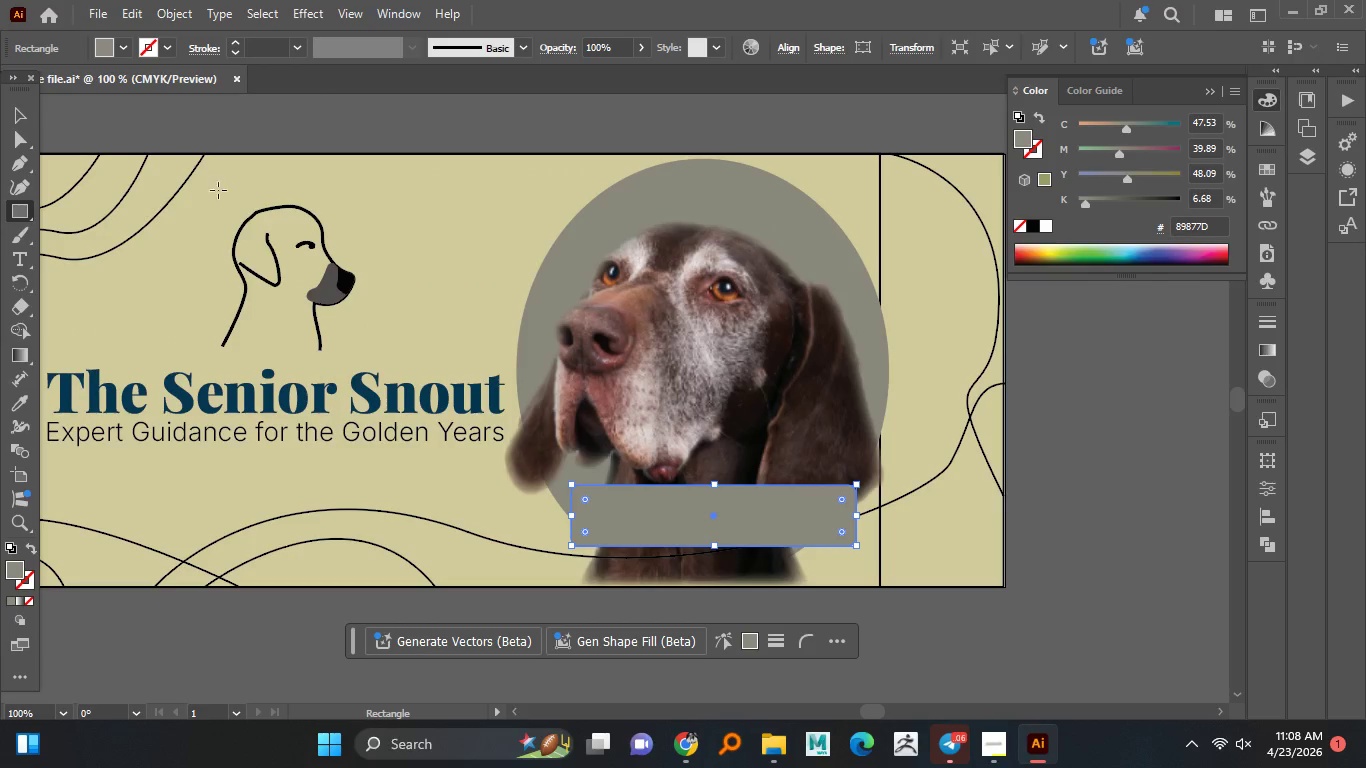 
hold_key(key=AltLeft, duration=3.91)
 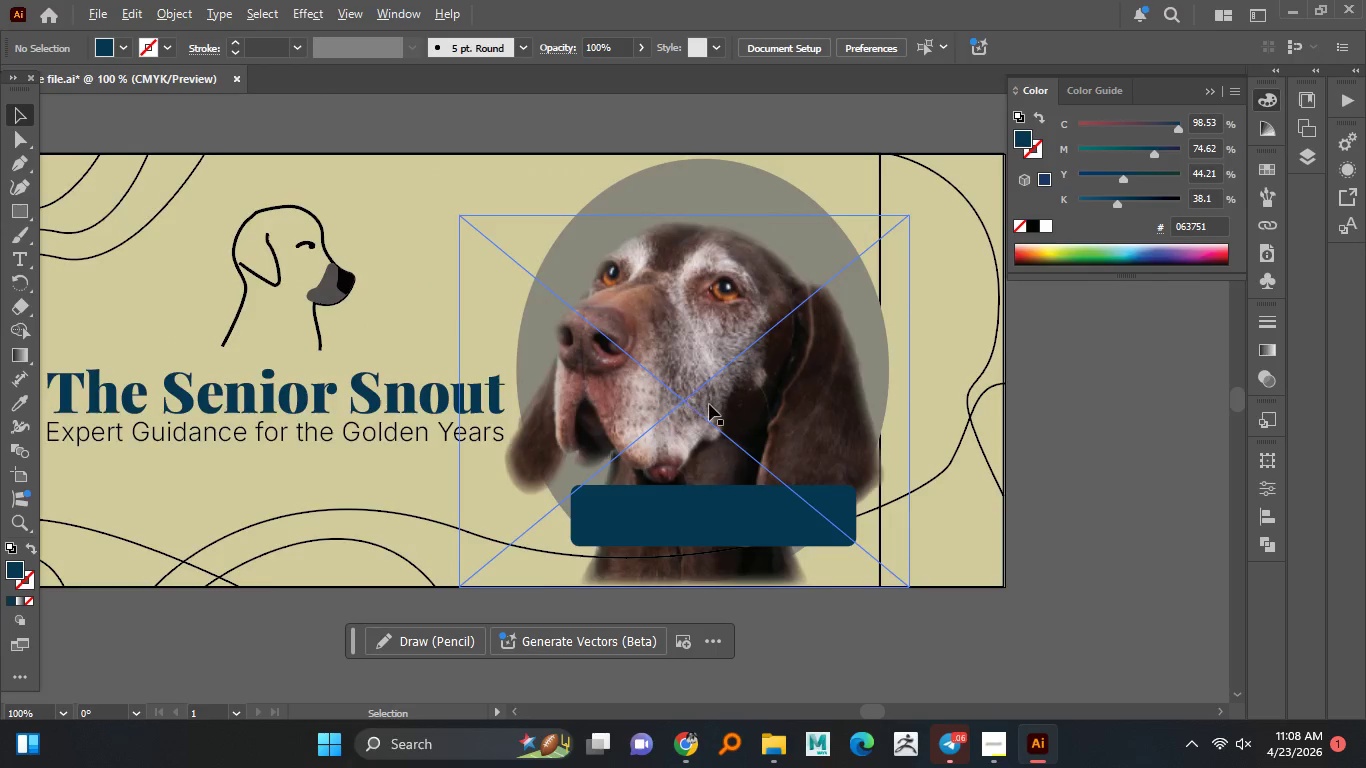 
scroll: coordinate [837, 482], scroll_direction: down, amount: 1.0
 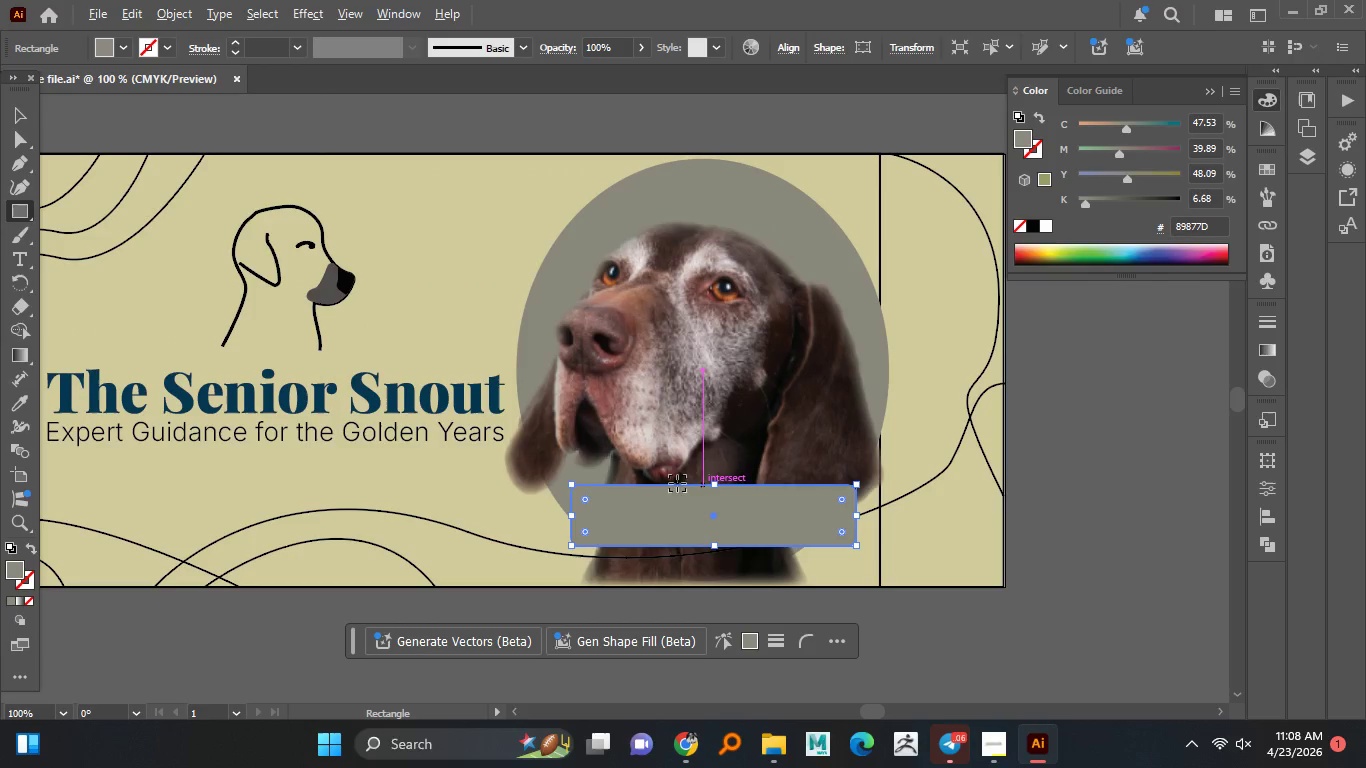 
left_click([67, 378])
 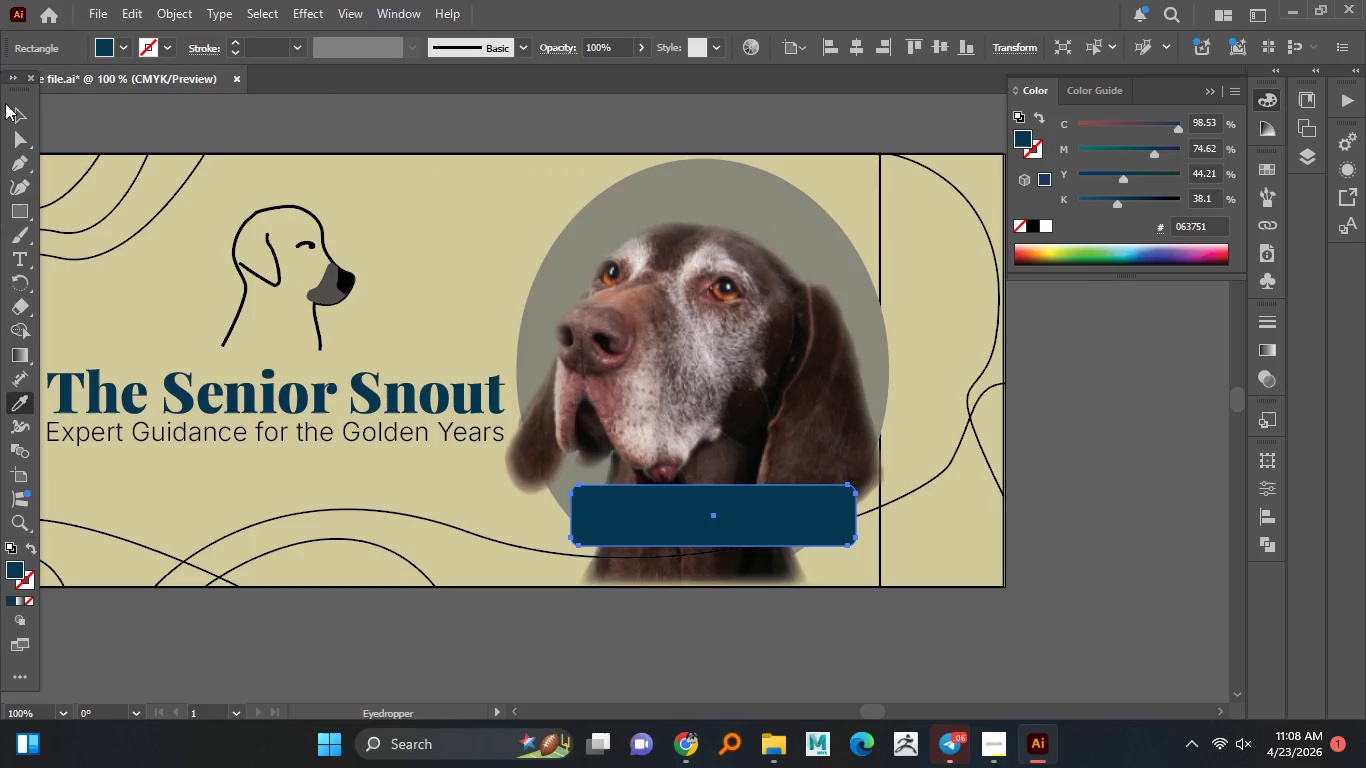 
left_click([20, 106])
 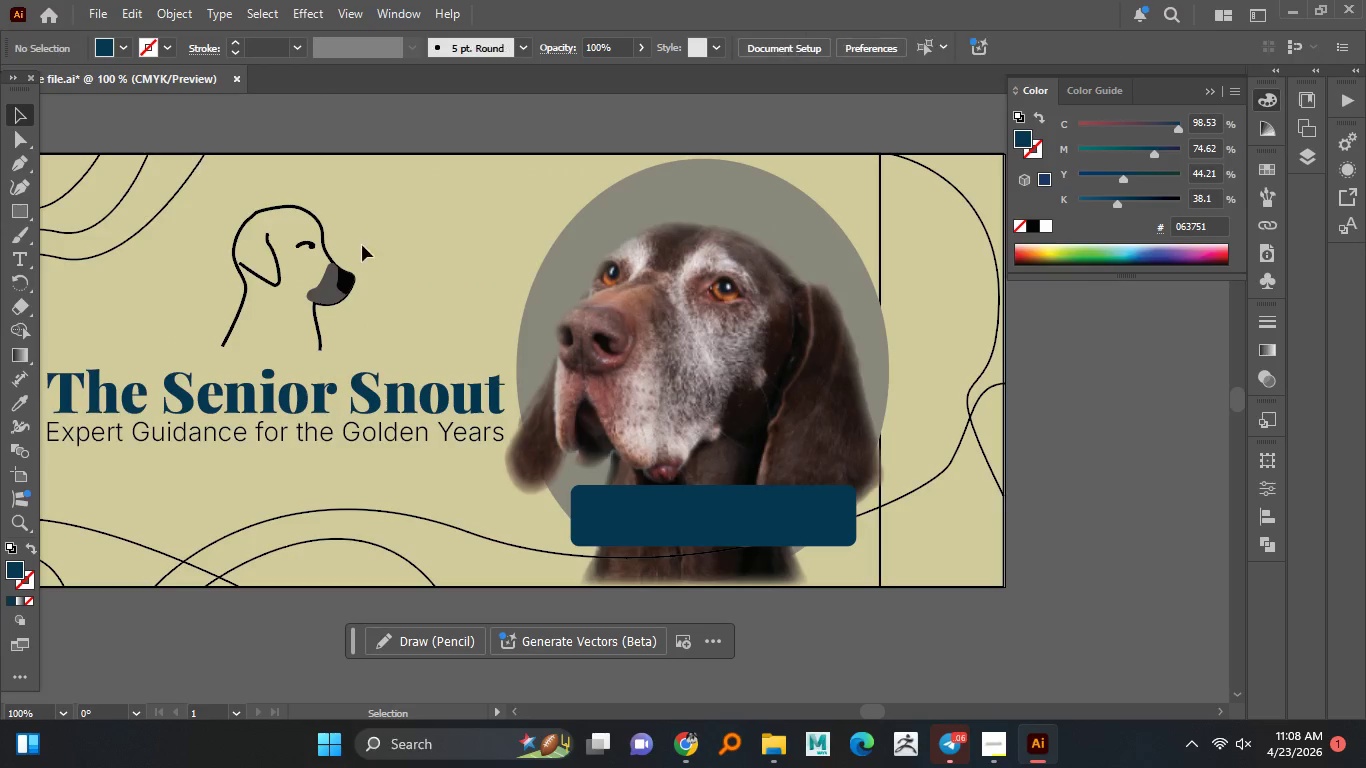 
hold_key(key=AltLeft, duration=1.51)
scroll: coordinate [709, 404], scroll_direction: down, amount: 2.0
 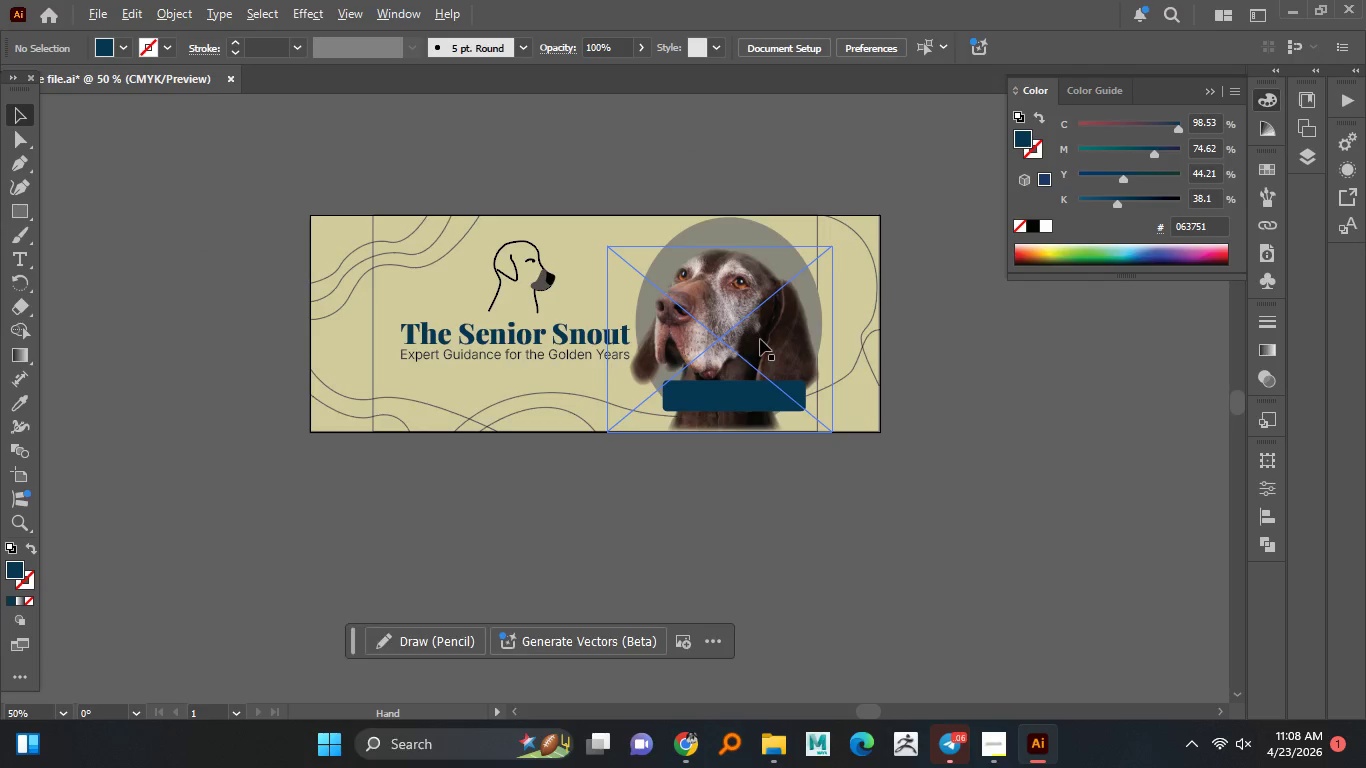 
hold_key(key=AltLeft, duration=0.88)
scroll: coordinate [756, 340], scroll_direction: up, amount: 2.0
 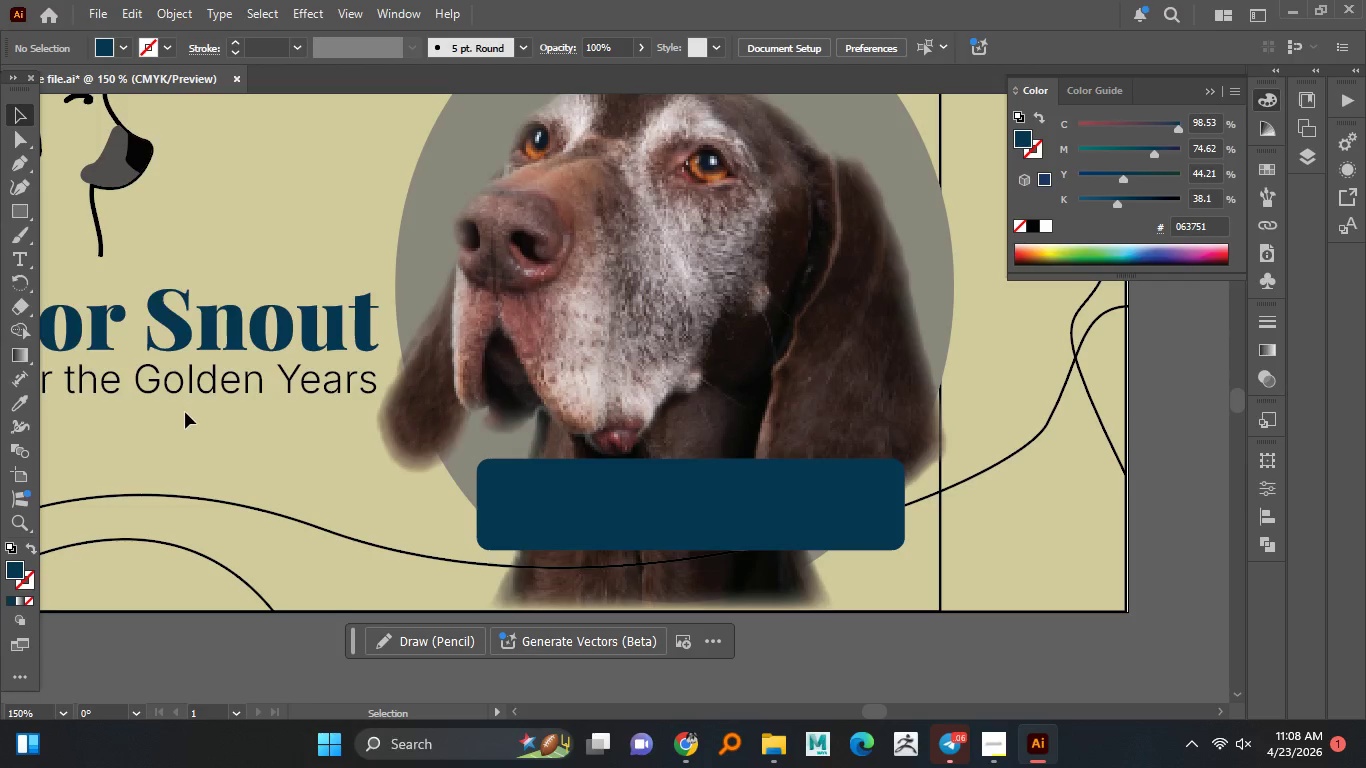 
hold_key(key=AltLeft, duration=1.0)
left_click_drag(start_coordinate=[195, 387], to_coordinate=[635, 485])
 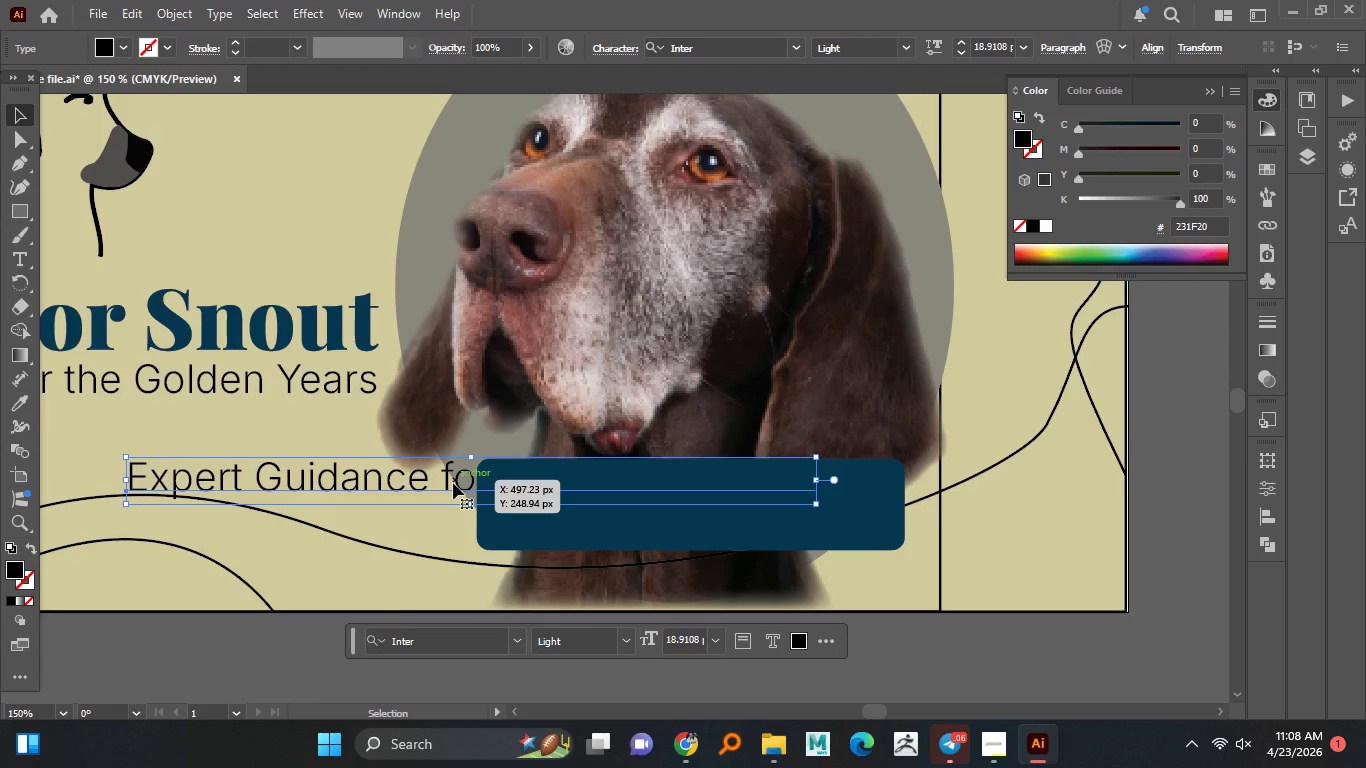 
right_click([453, 483])
 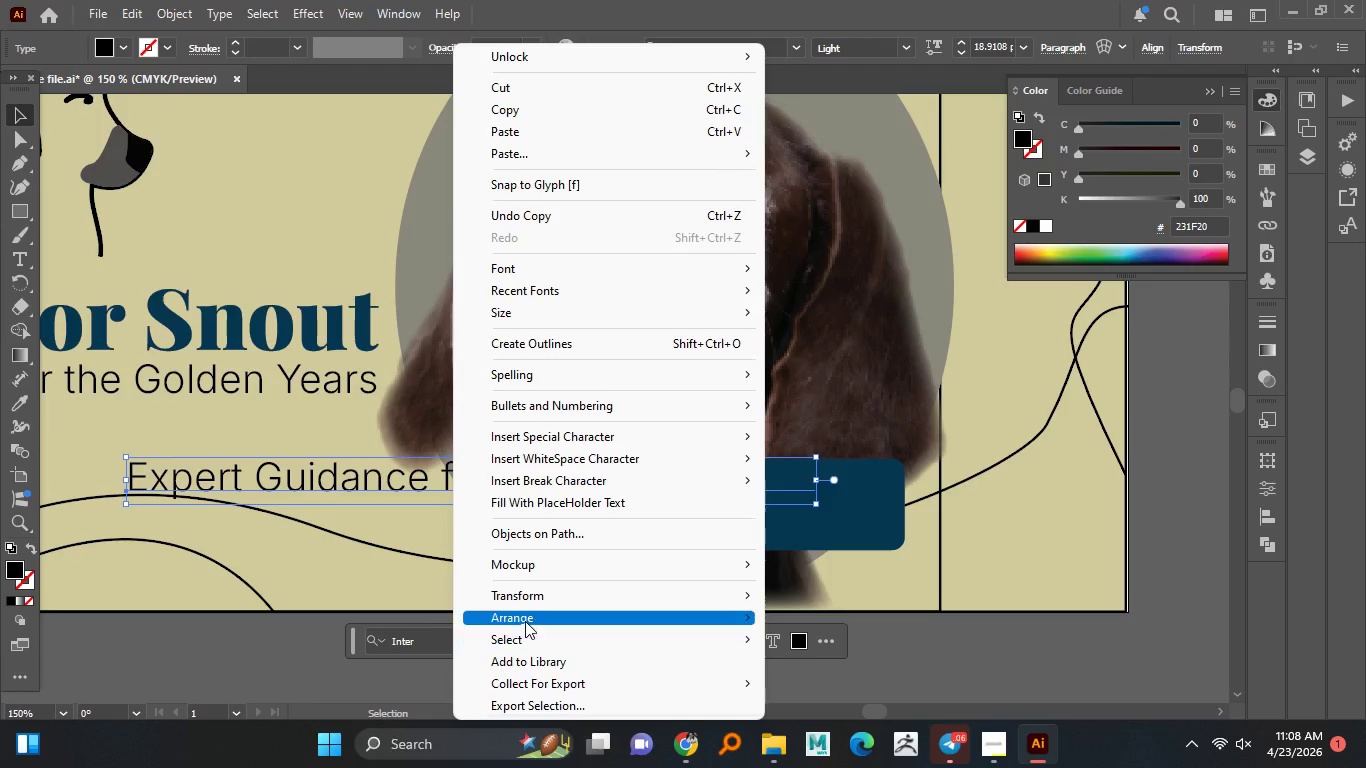 
left_click([528, 613])
 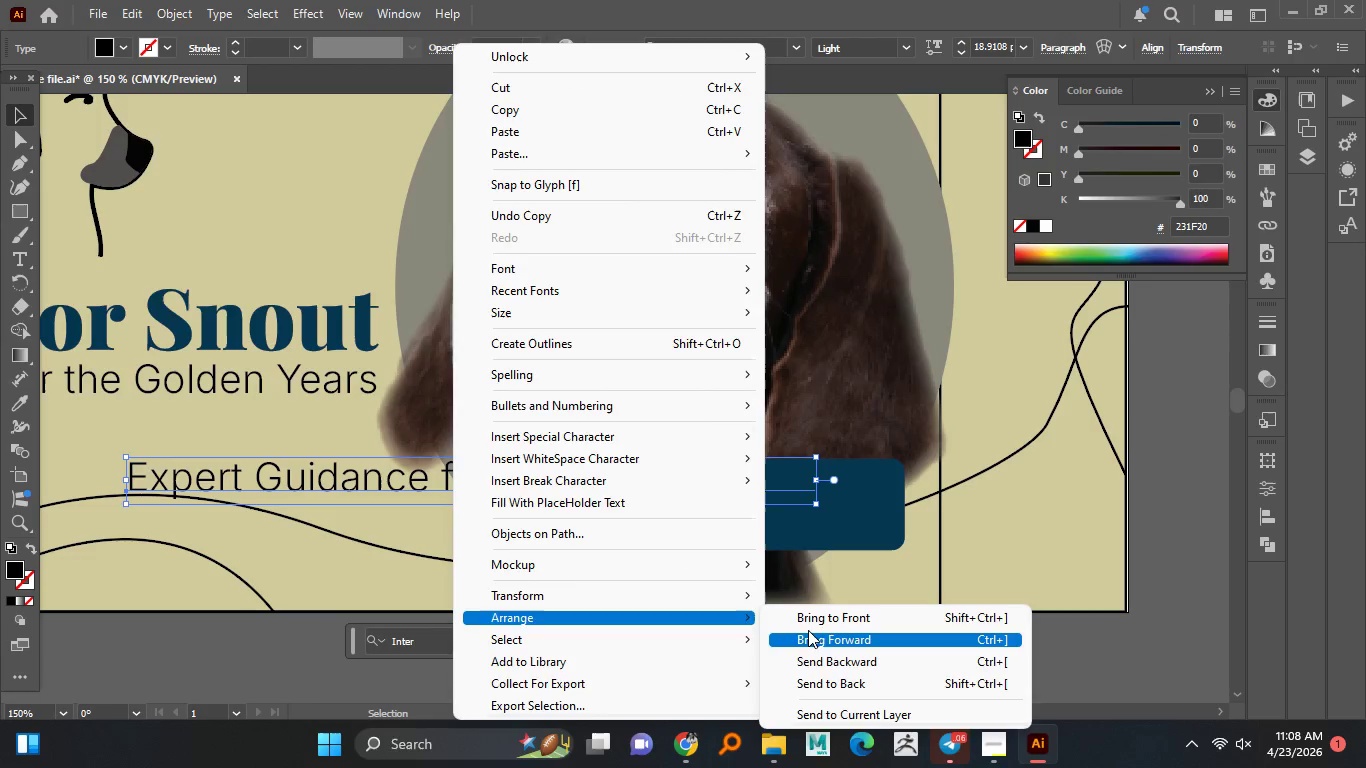 
left_click([810, 630])
 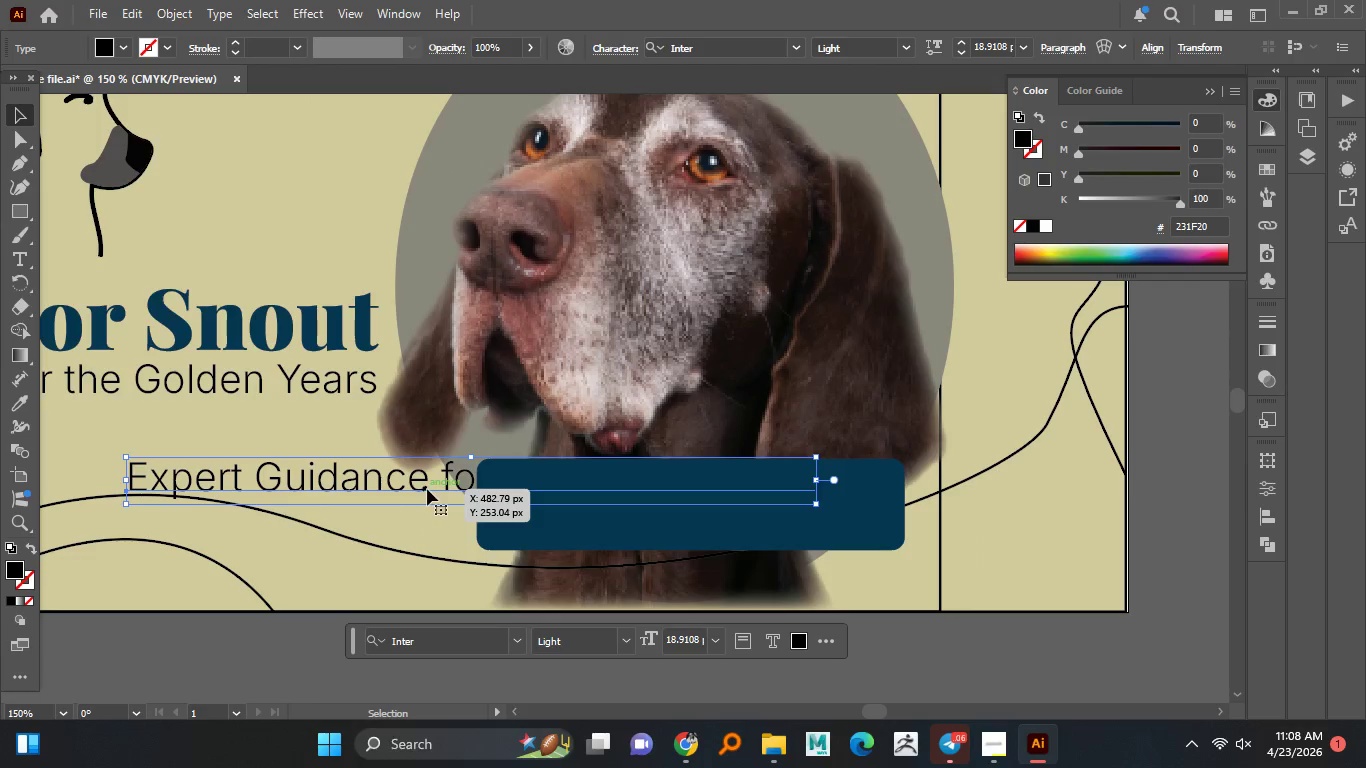 
right_click([433, 489])
 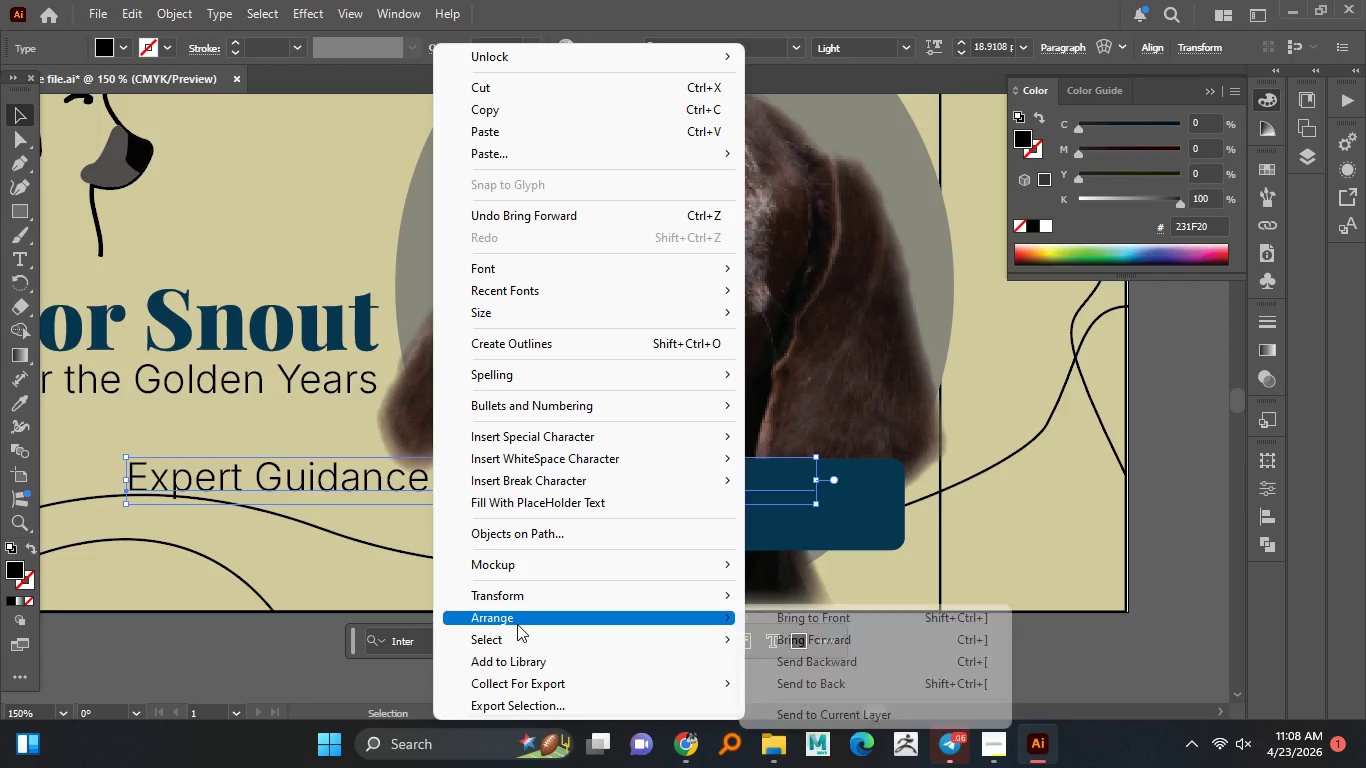 
left_click_drag(start_coordinate=[517, 624], to_coordinate=[517, 619])
 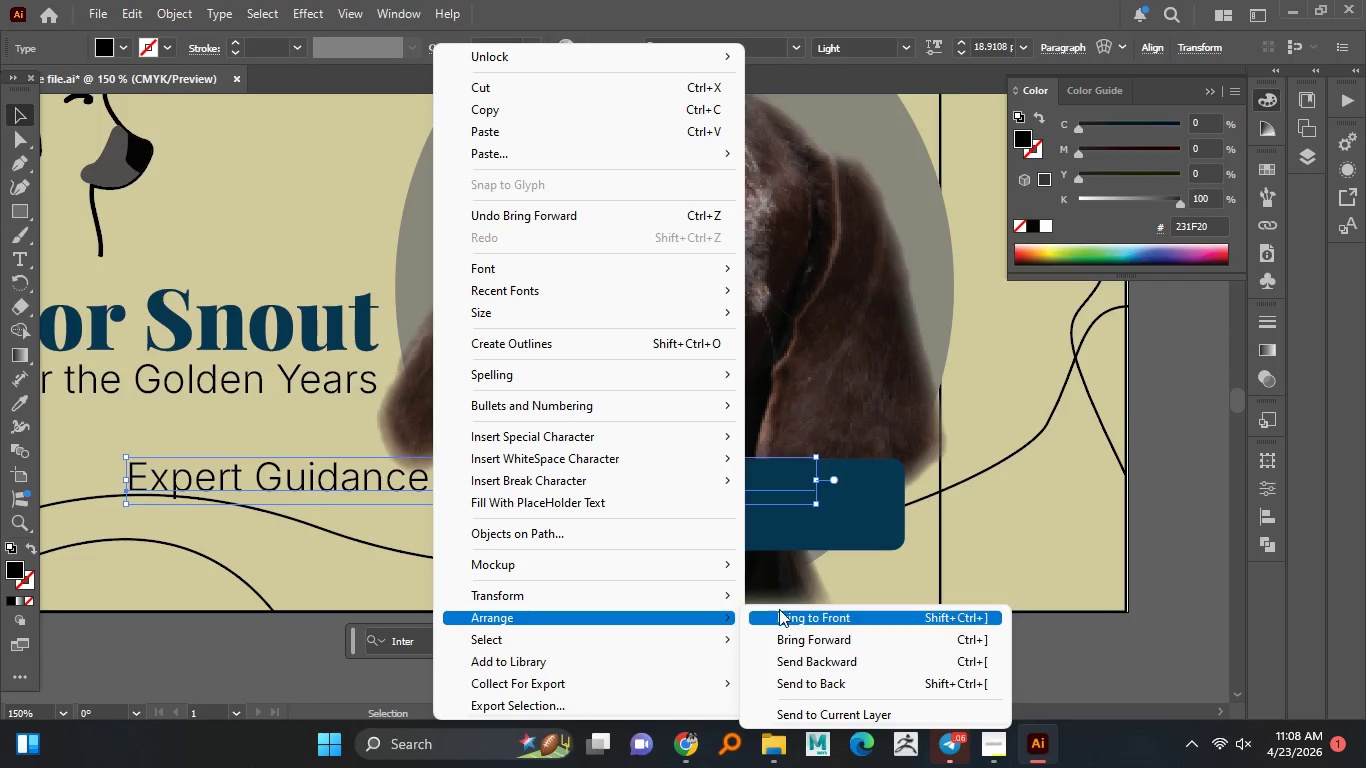 
left_click([781, 613])
 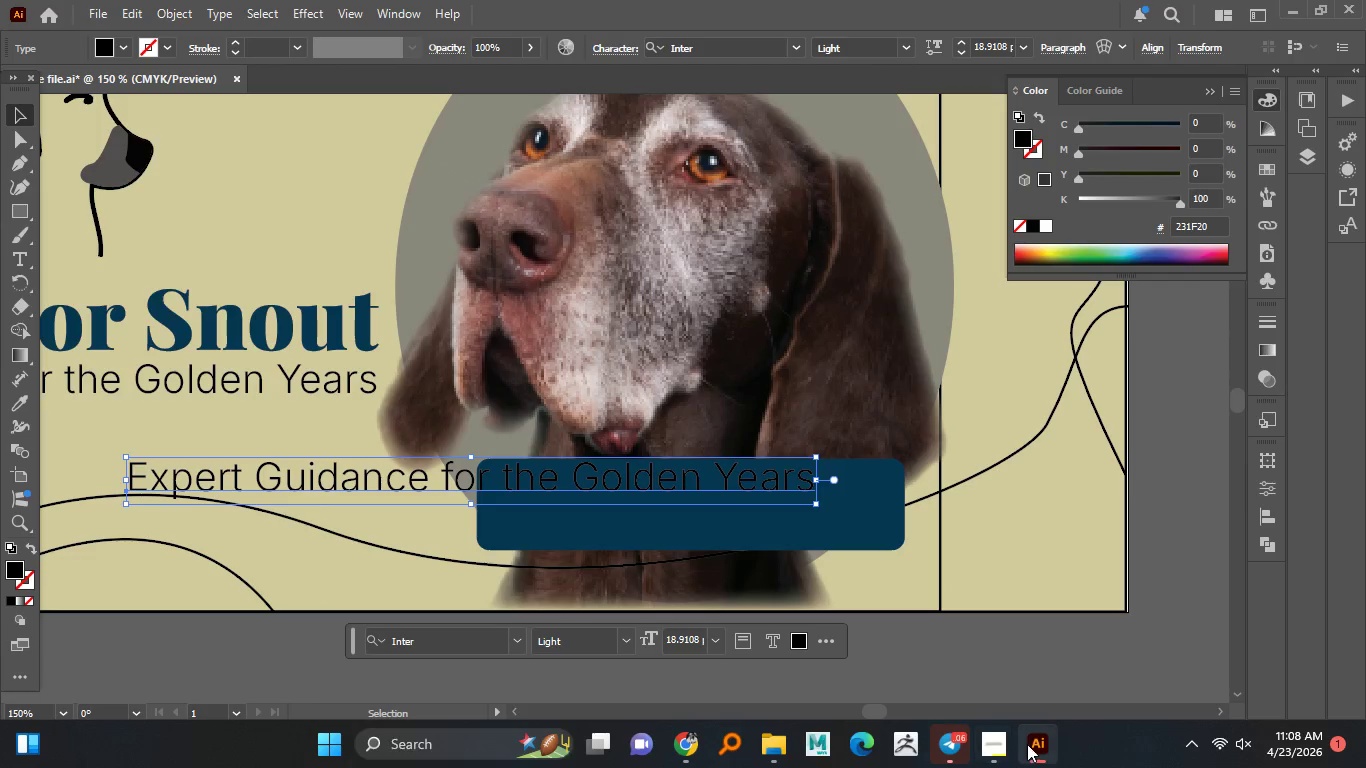 
left_click([998, 739])